 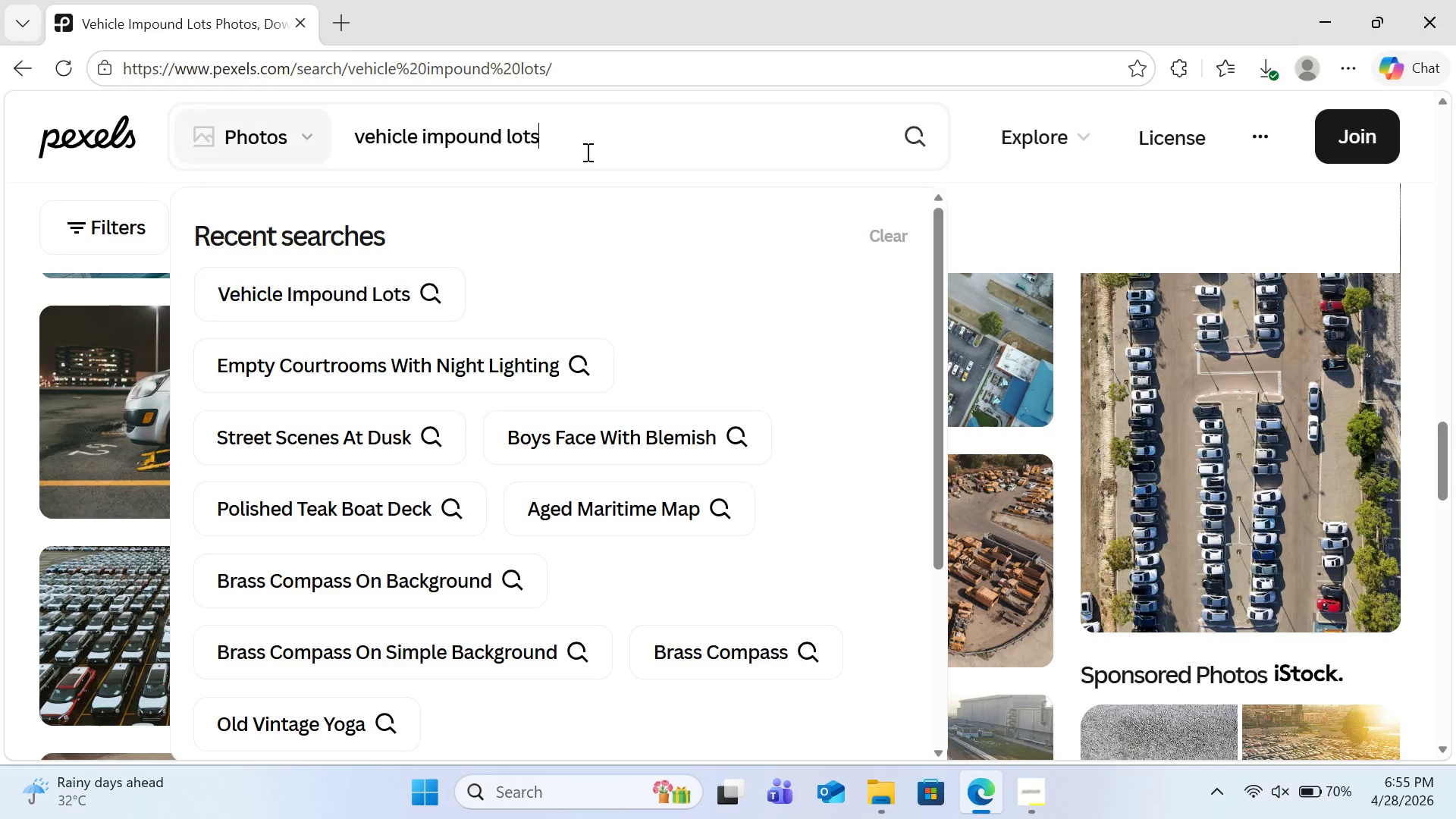 
key(Control+S)
 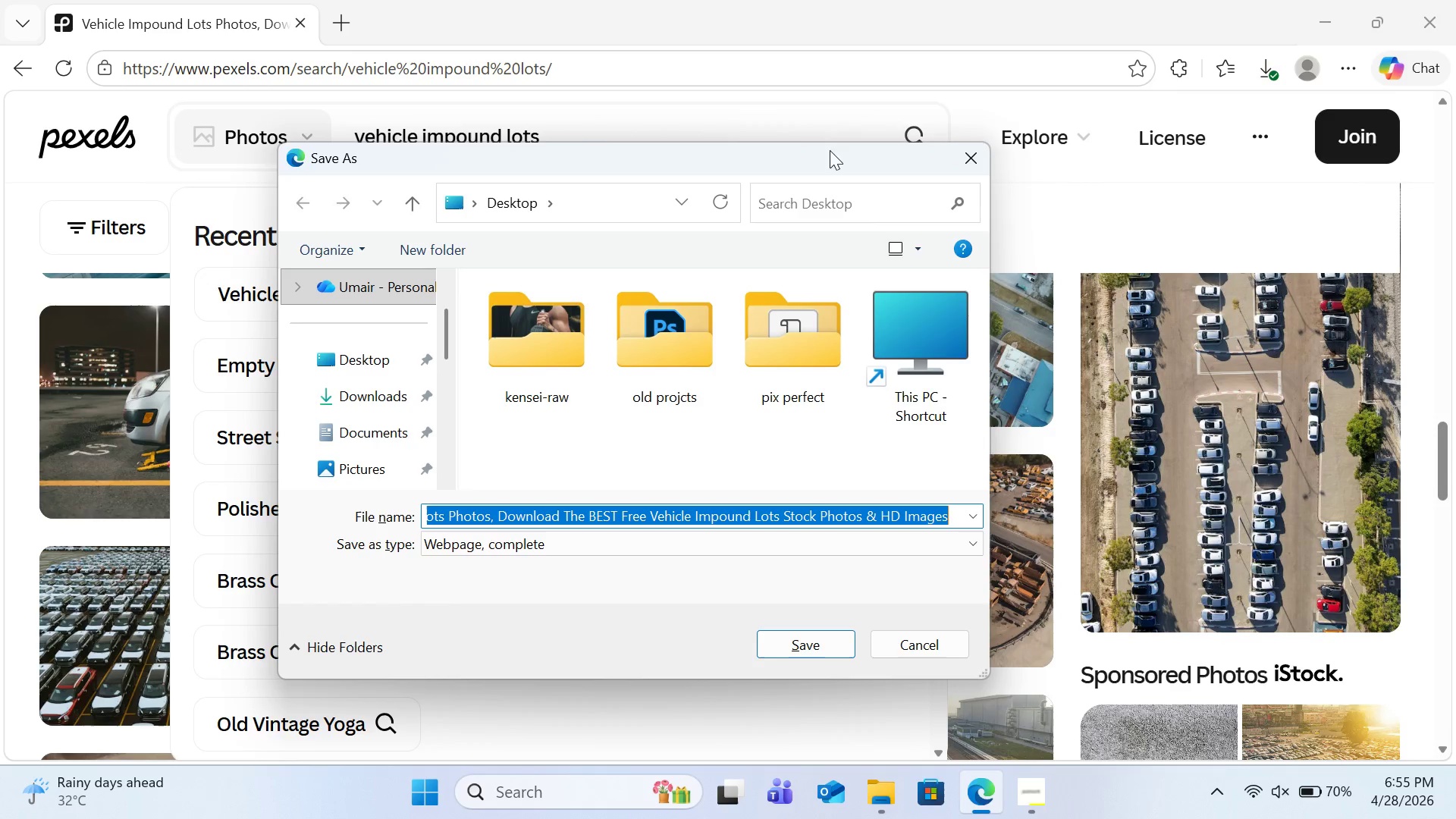 
left_click([959, 160])
 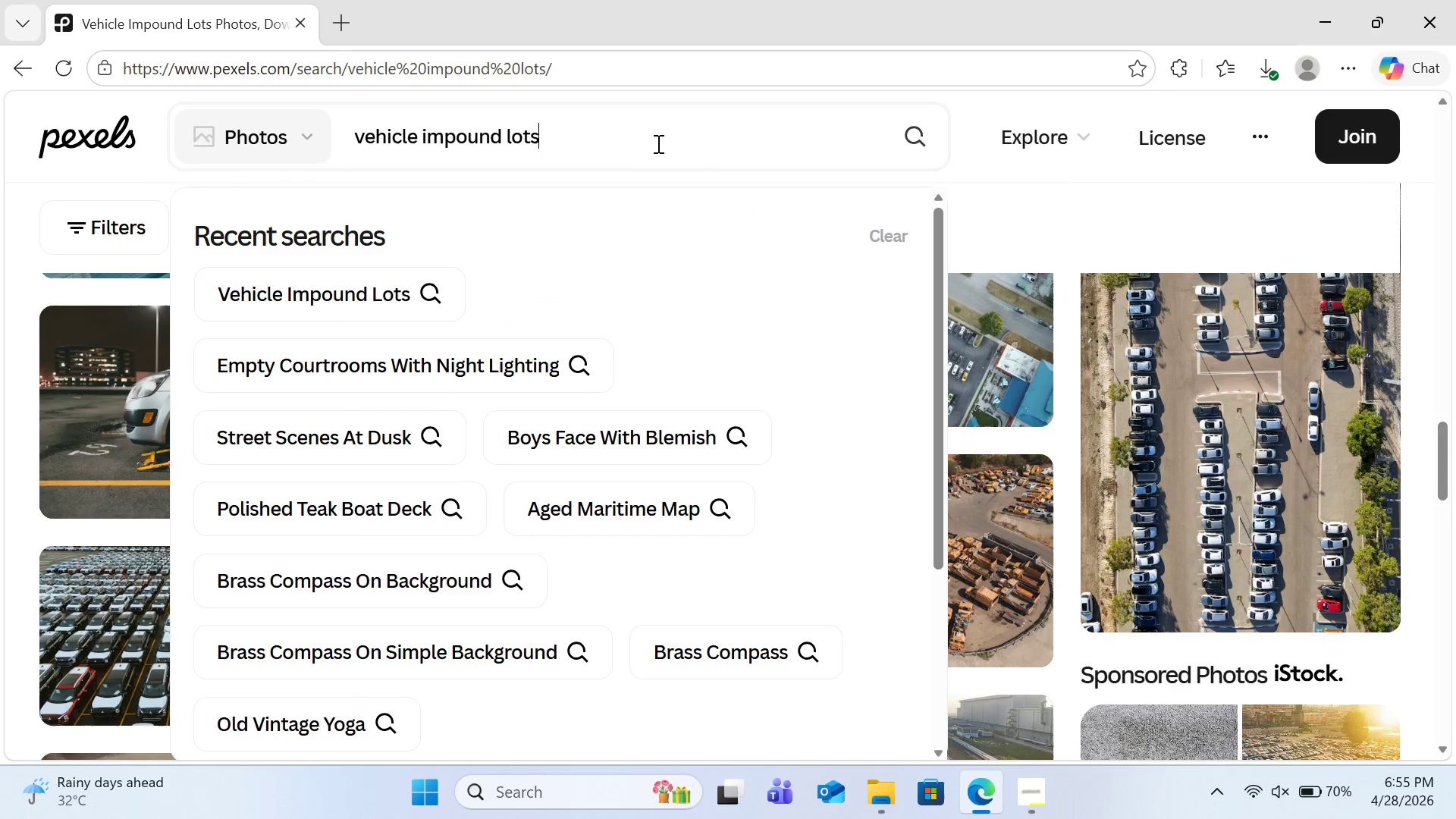 
key(Control+A)
 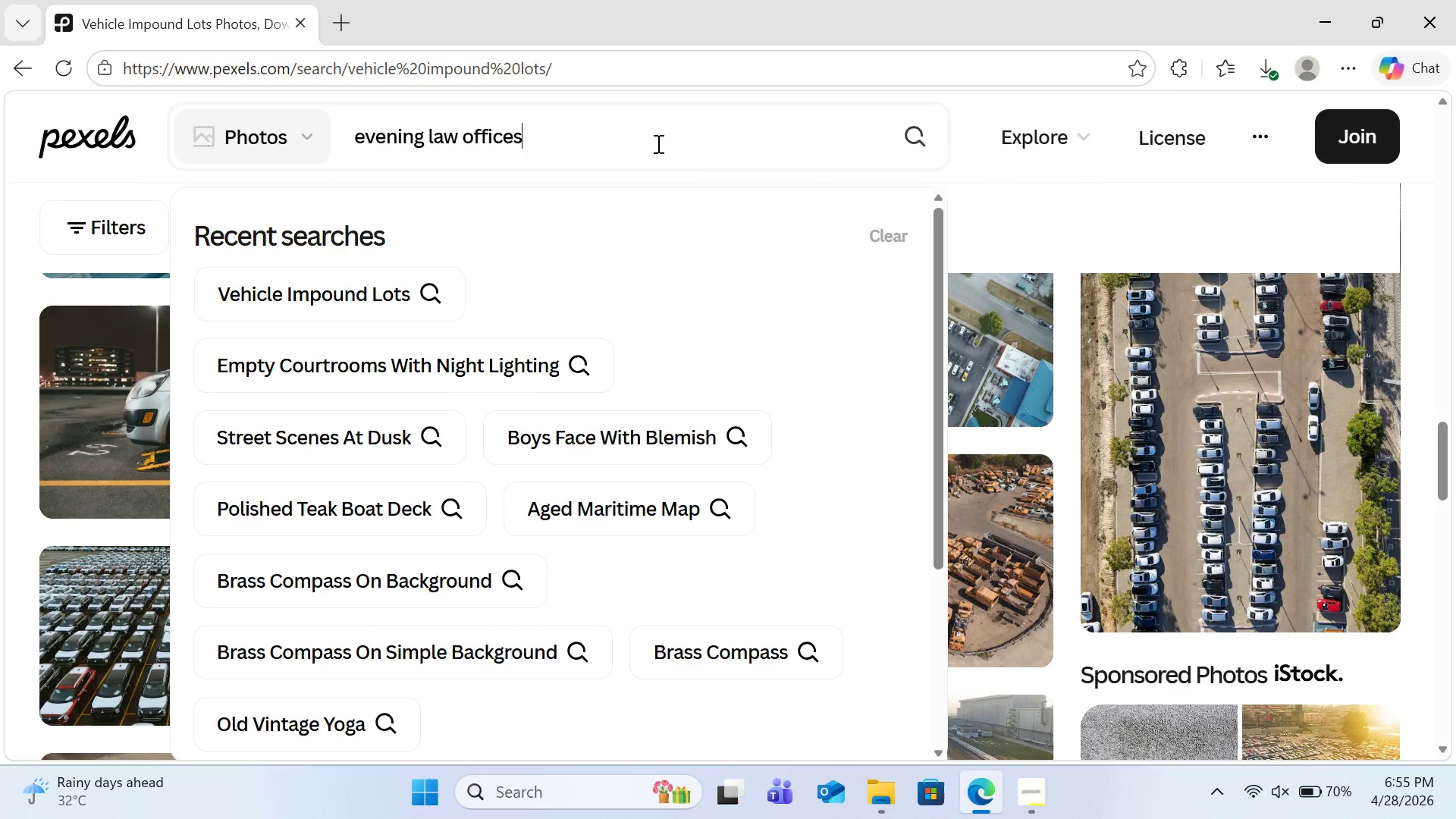 
key(Control+V)
 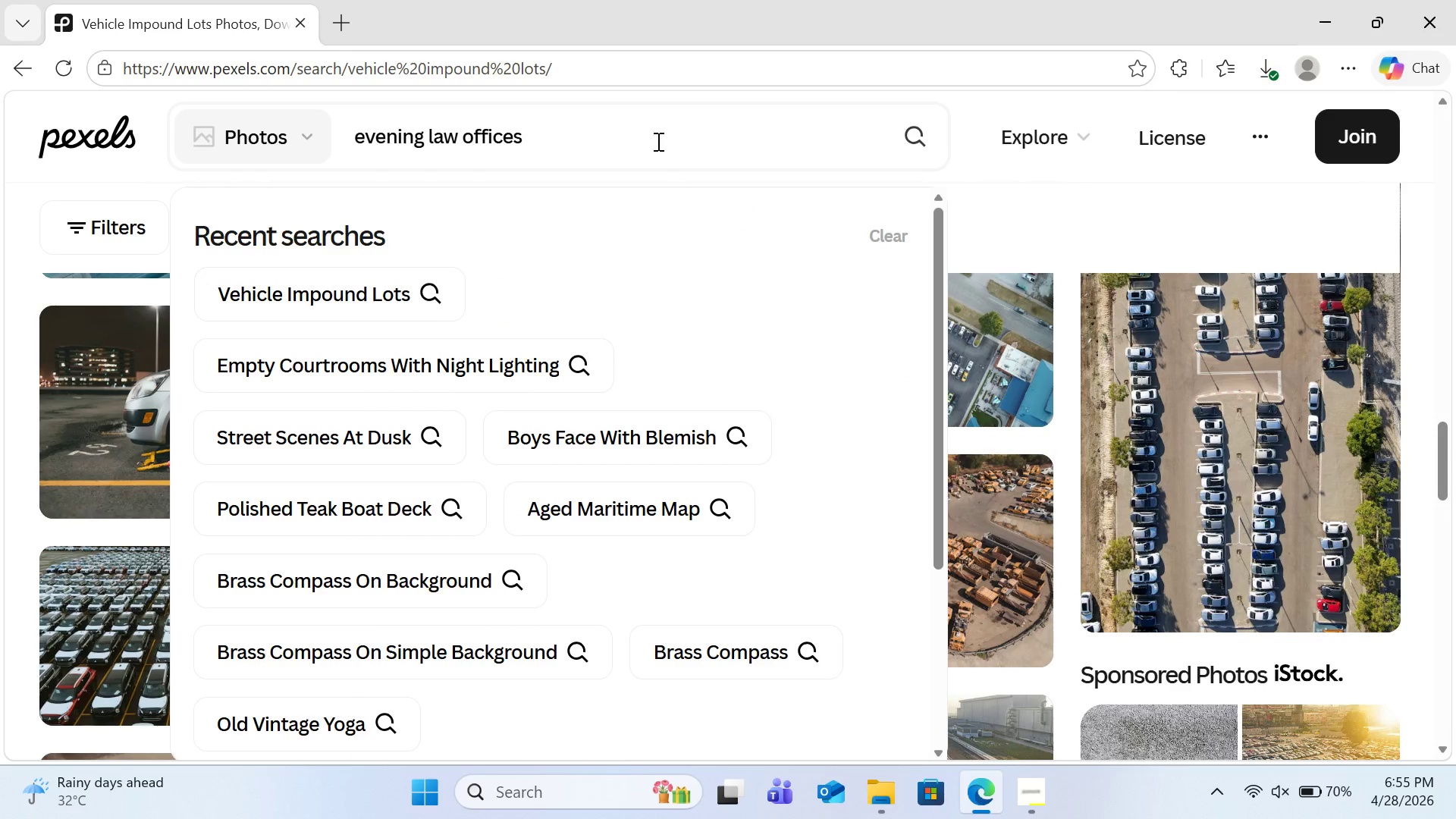 
key(Enter)
 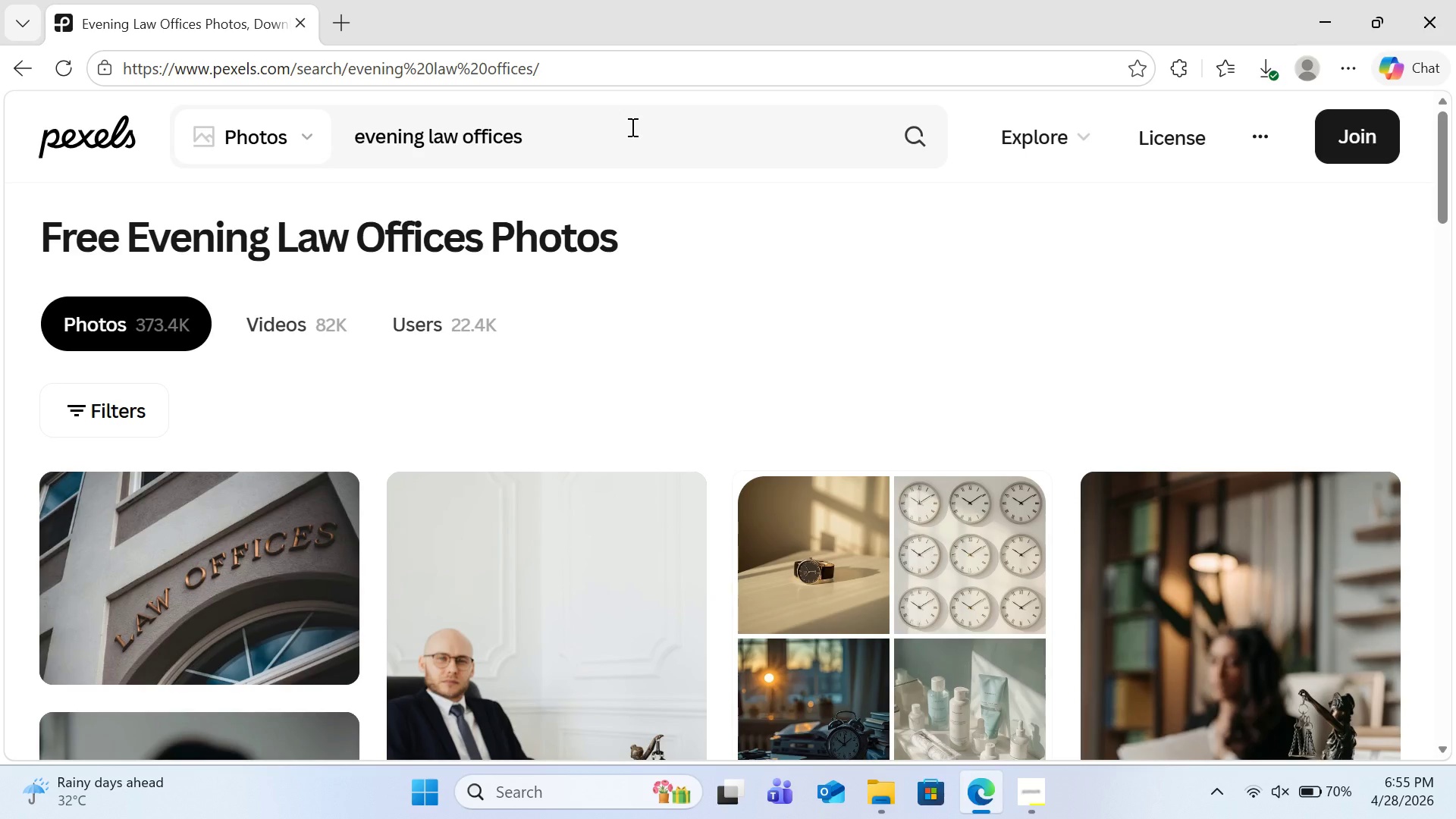 
wait(7.28)
 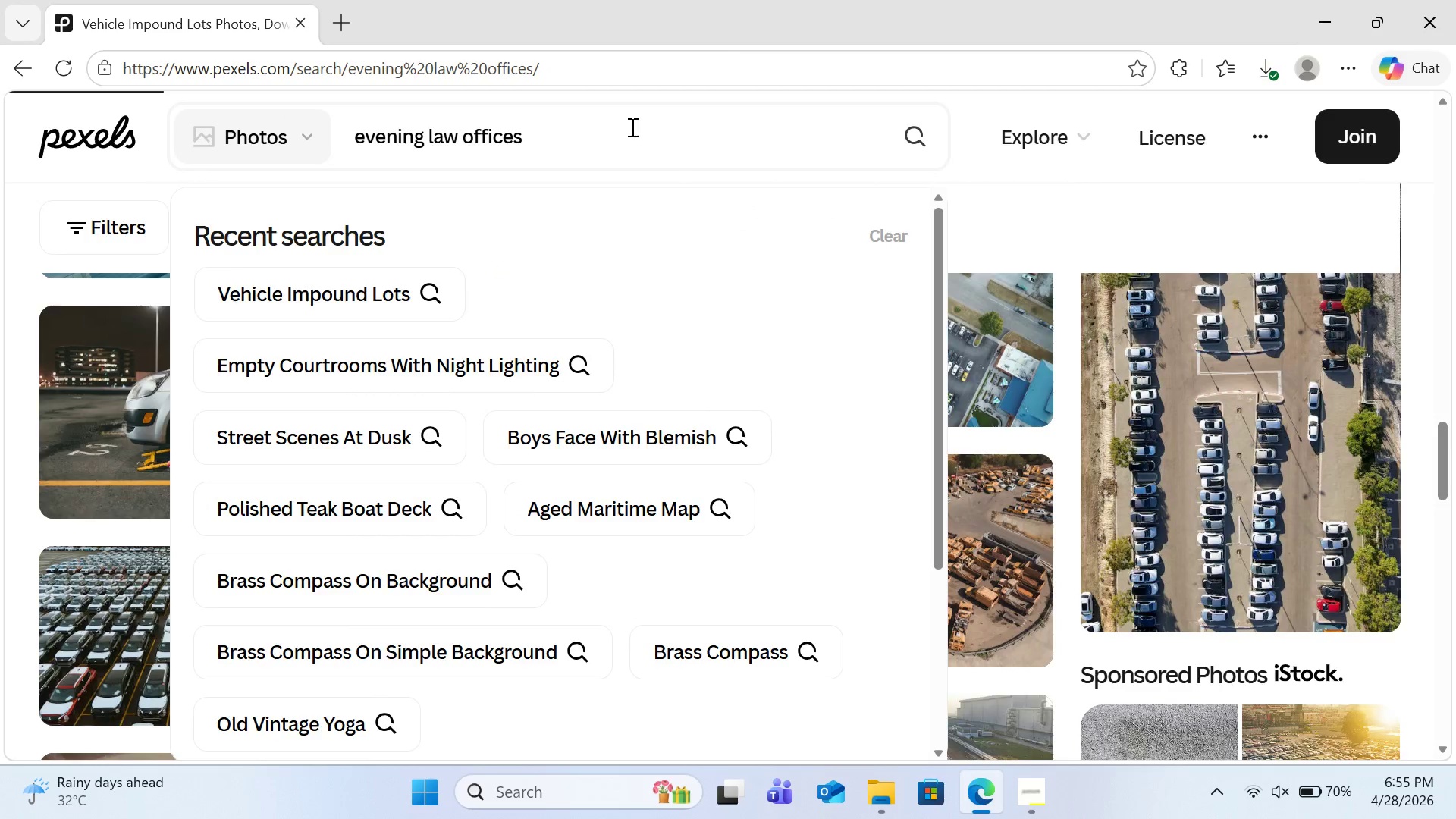 
scroll: coordinate [751, 221], scroll_direction: down, amount: 9.0
 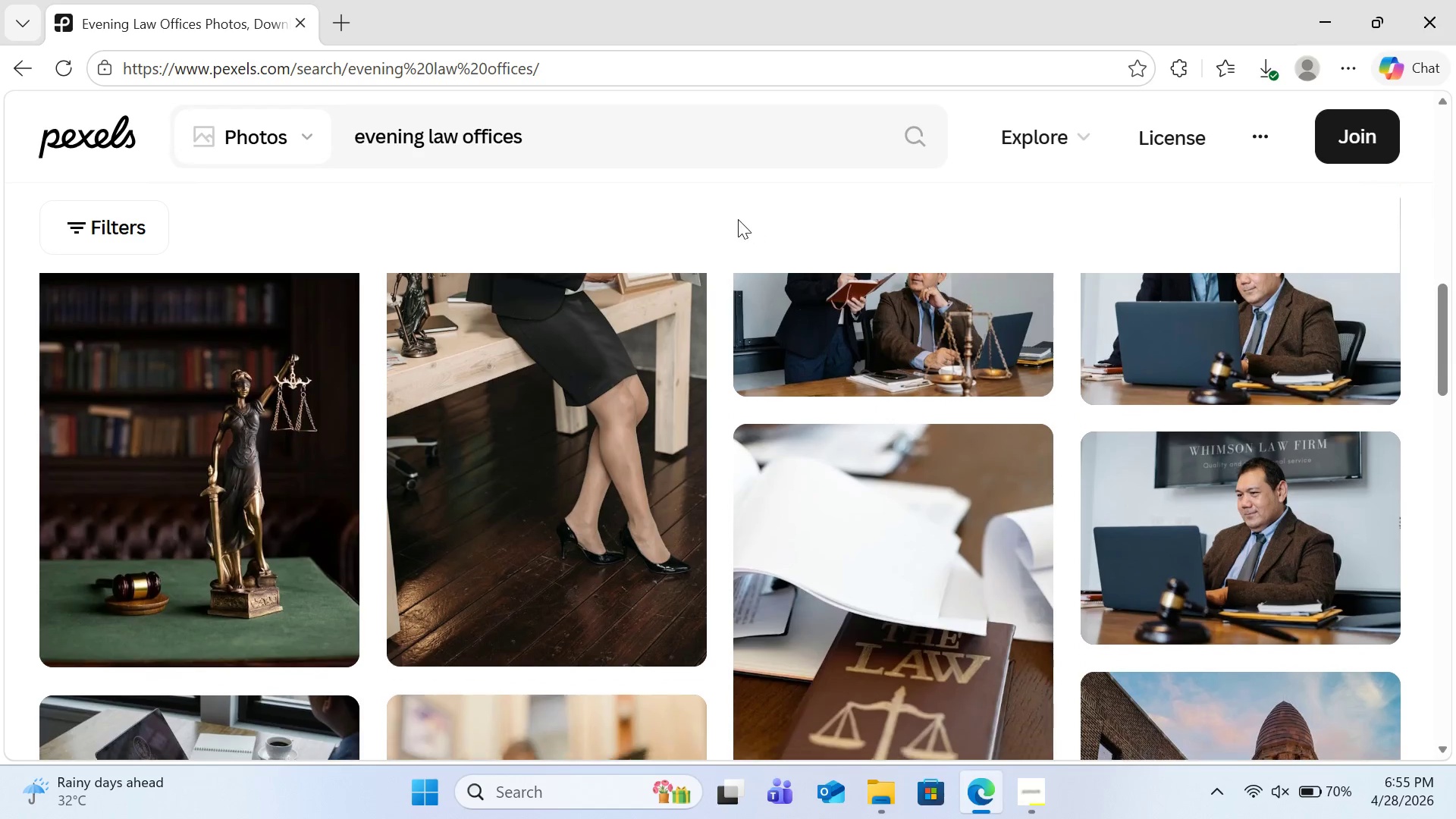 
scroll: coordinate [731, 223], scroll_direction: down, amount: 11.0
 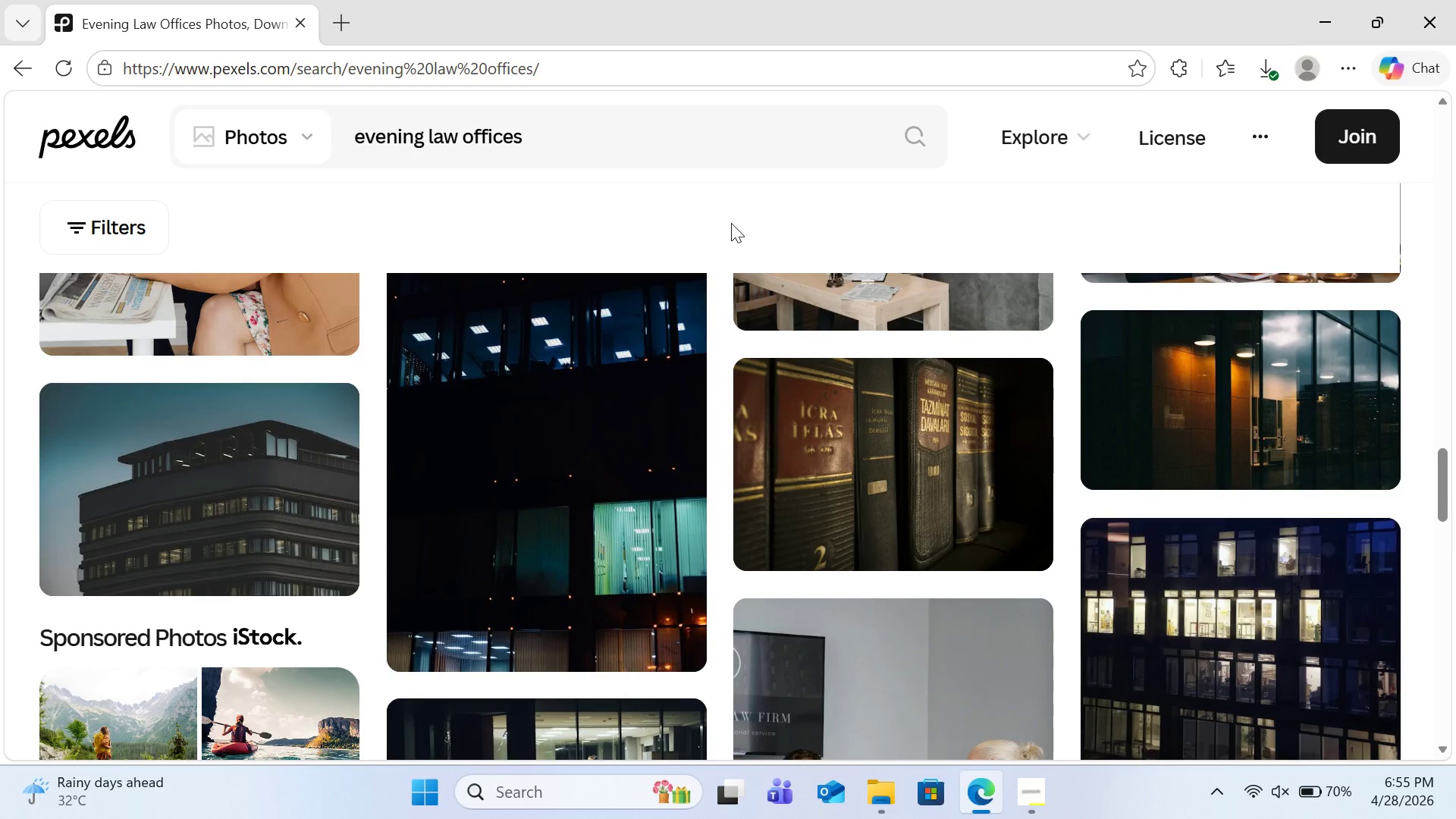 
scroll: coordinate [731, 223], scroll_direction: up, amount: 1.0
 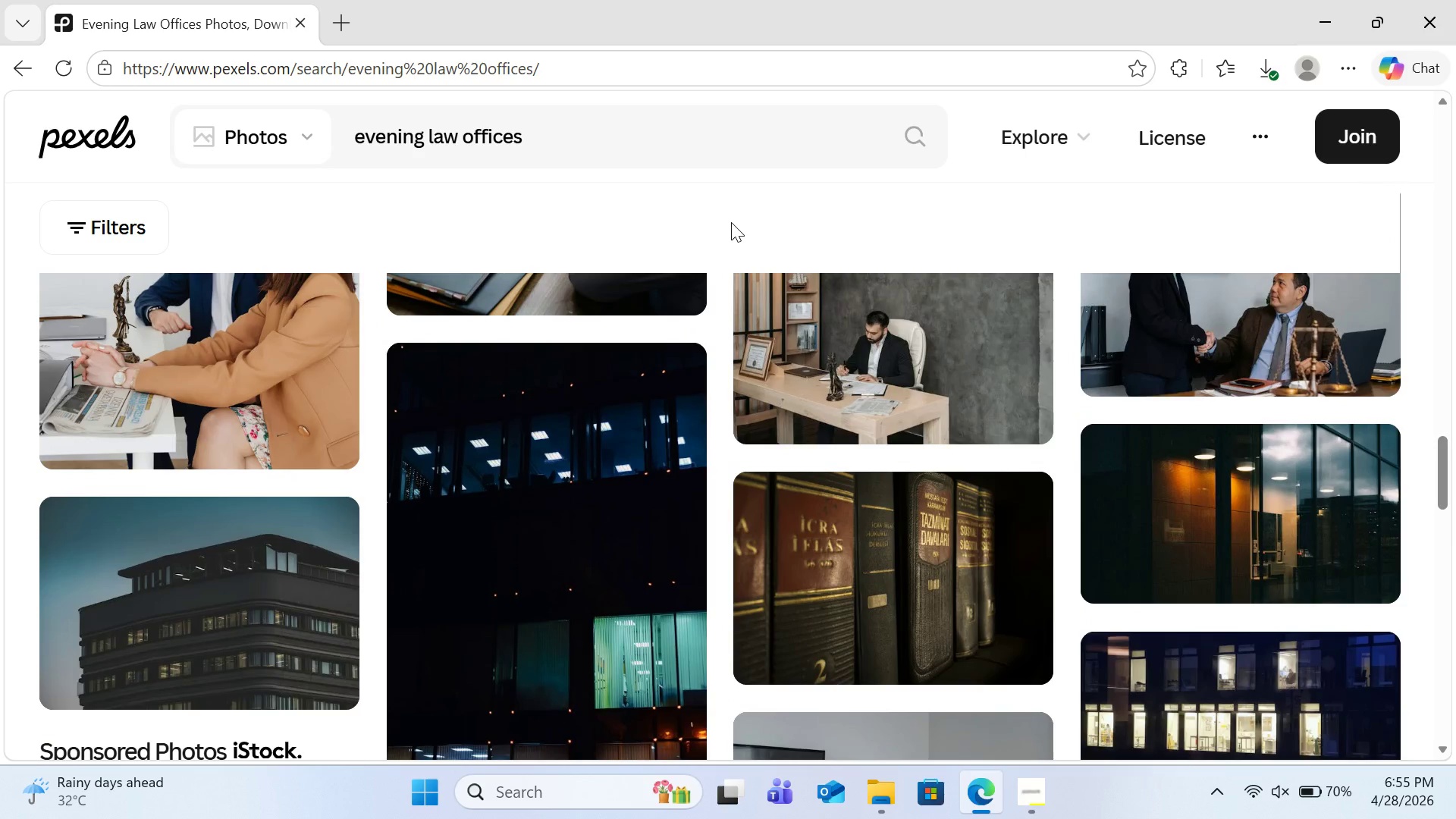 
scroll: coordinate [640, 274], scroll_direction: down, amount: 16.0
 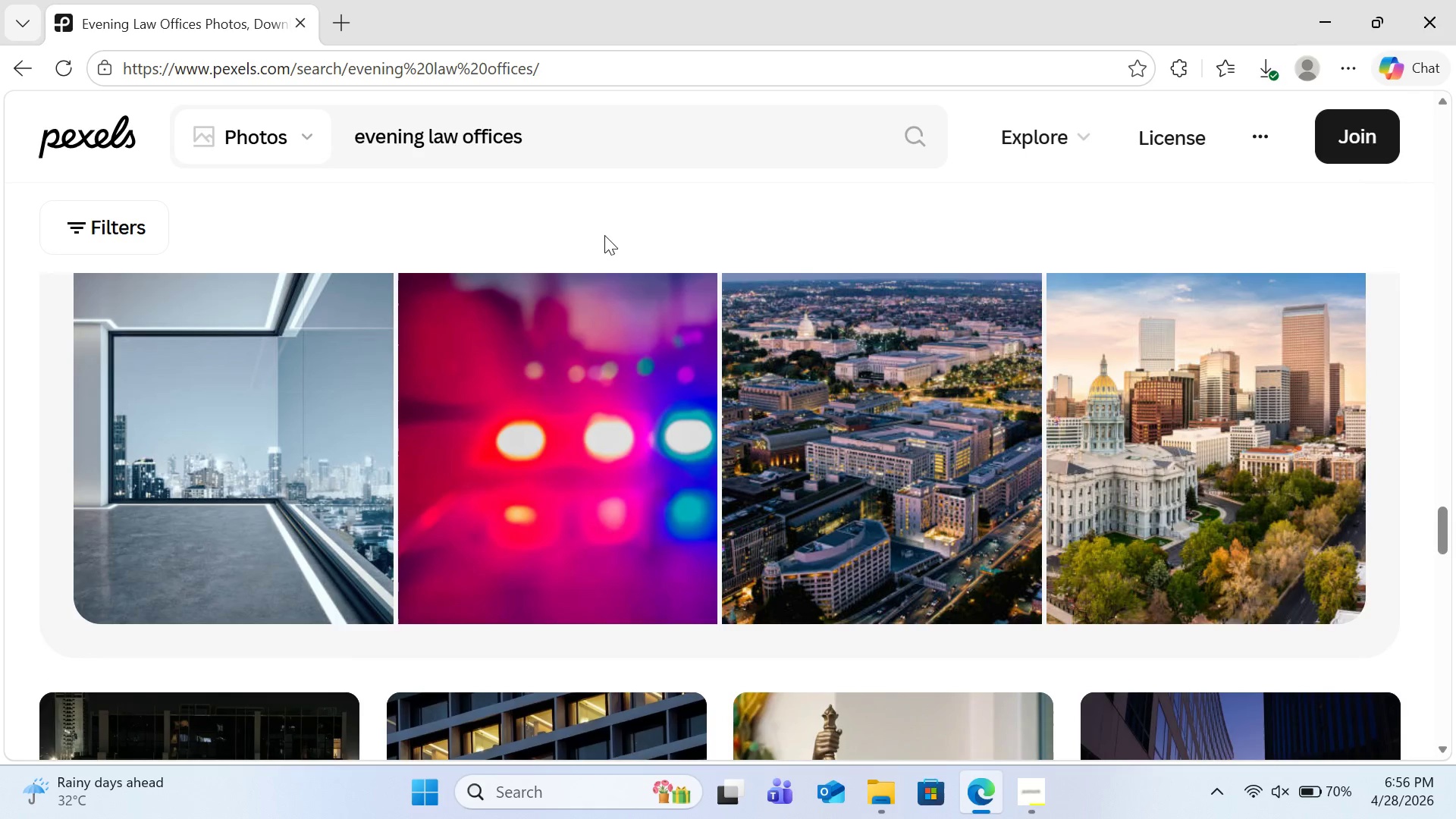 
scroll: coordinate [723, 290], scroll_direction: down, amount: 12.0
 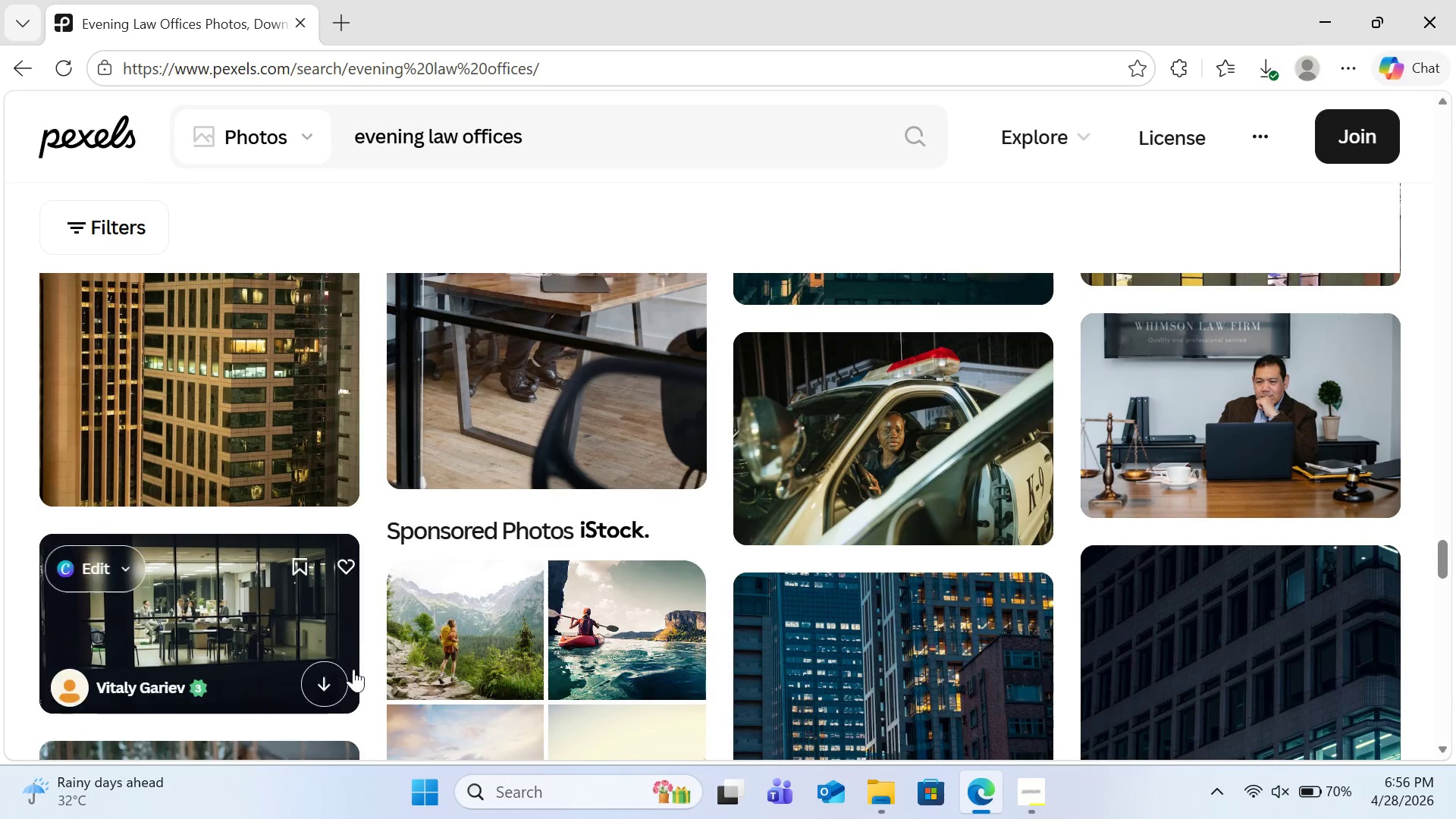 
left_click([333, 676])
 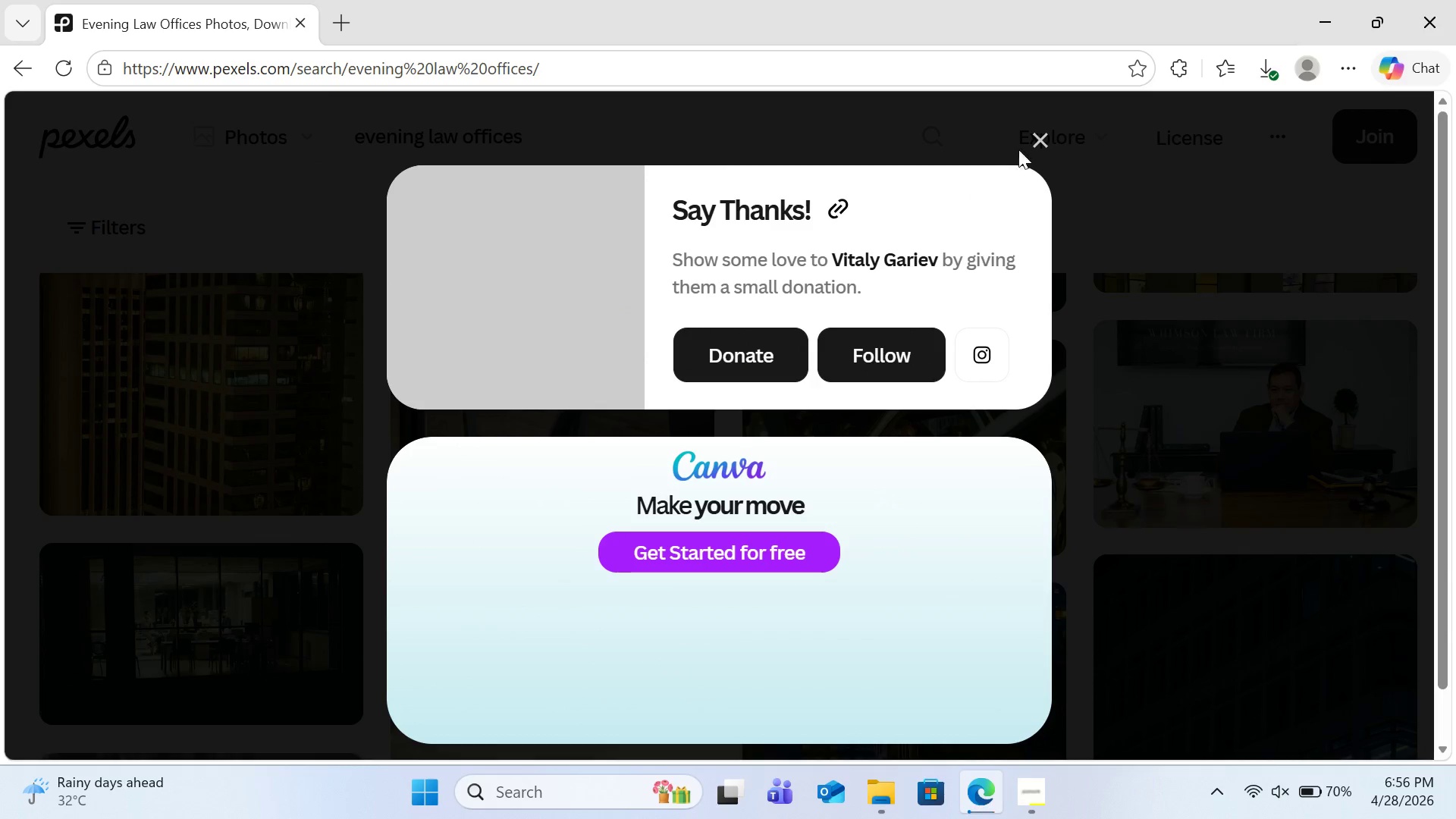 
left_click([1031, 136])
 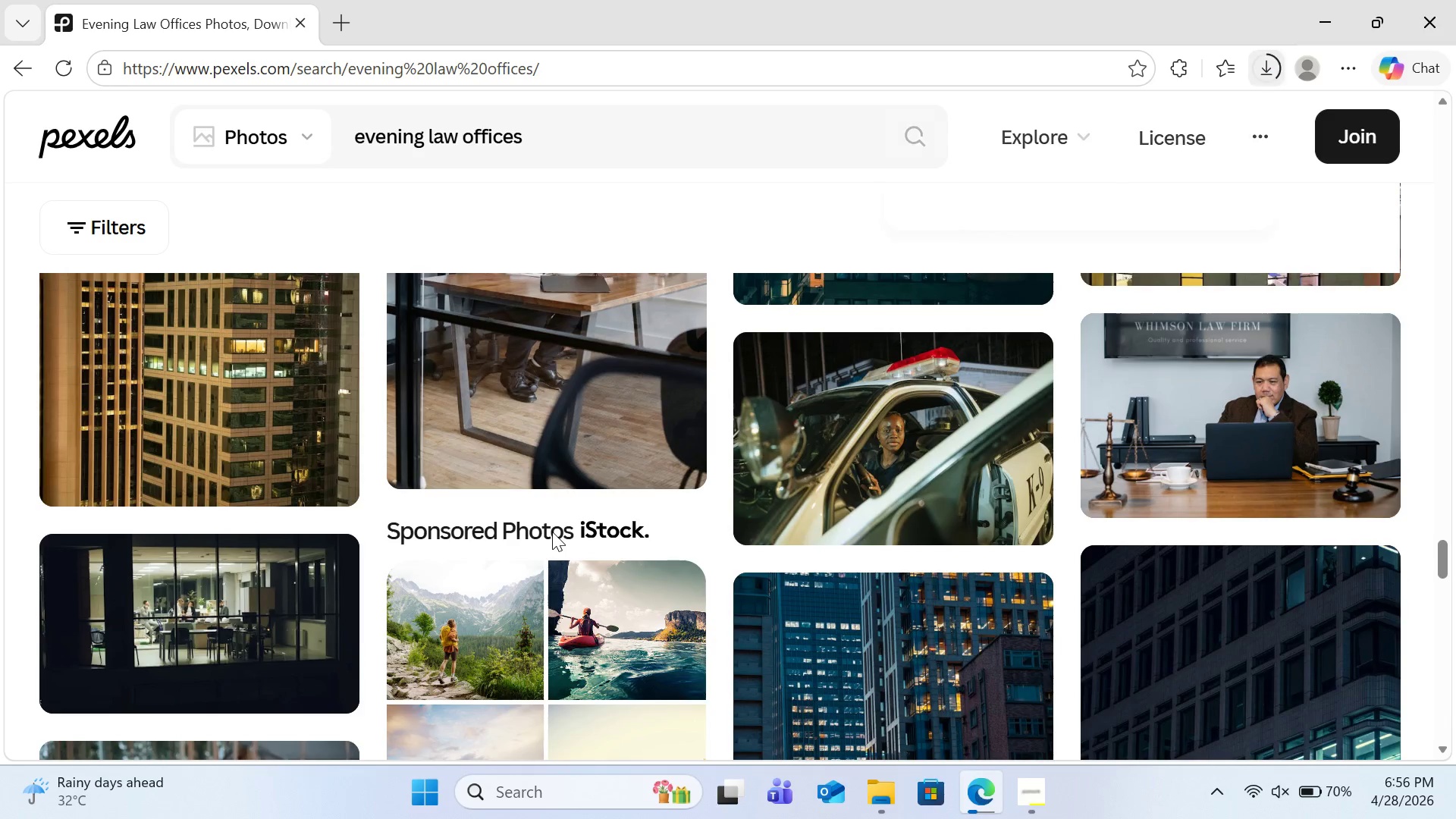 
scroll: coordinate [552, 532], scroll_direction: down, amount: 2.0
 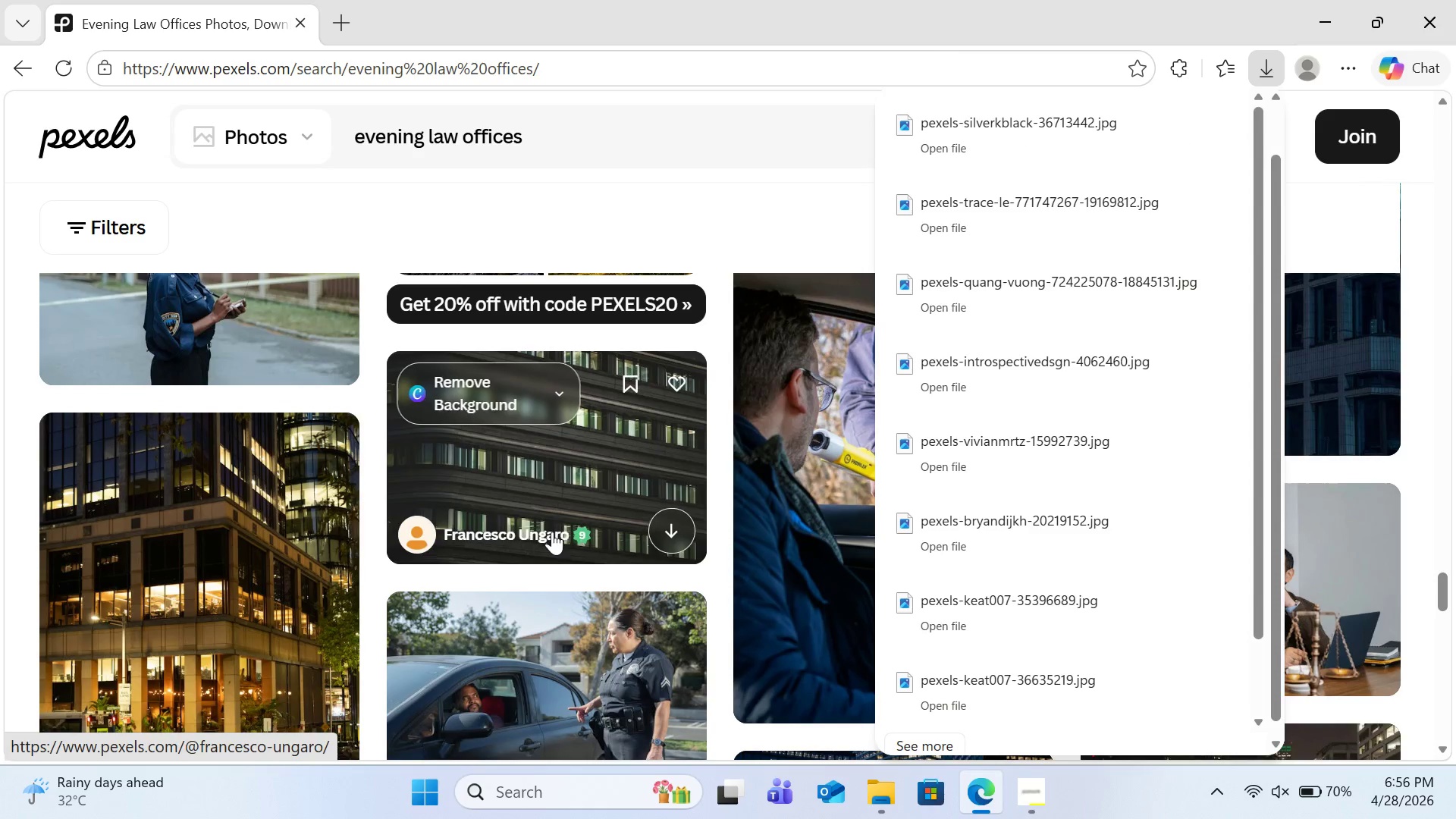 
scroll: coordinate [453, 519], scroll_direction: up, amount: 3.0
 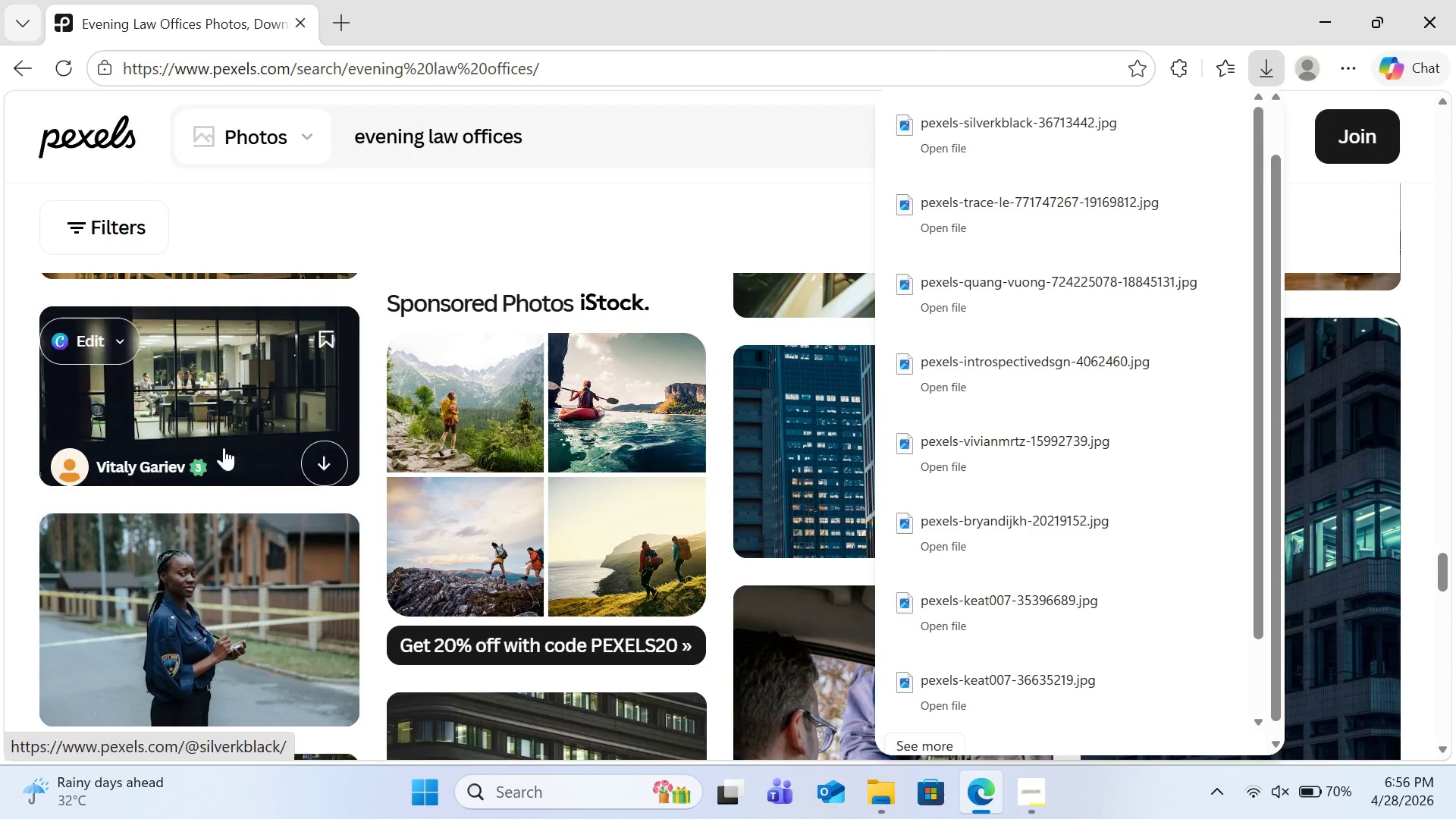 
left_click([228, 416])
 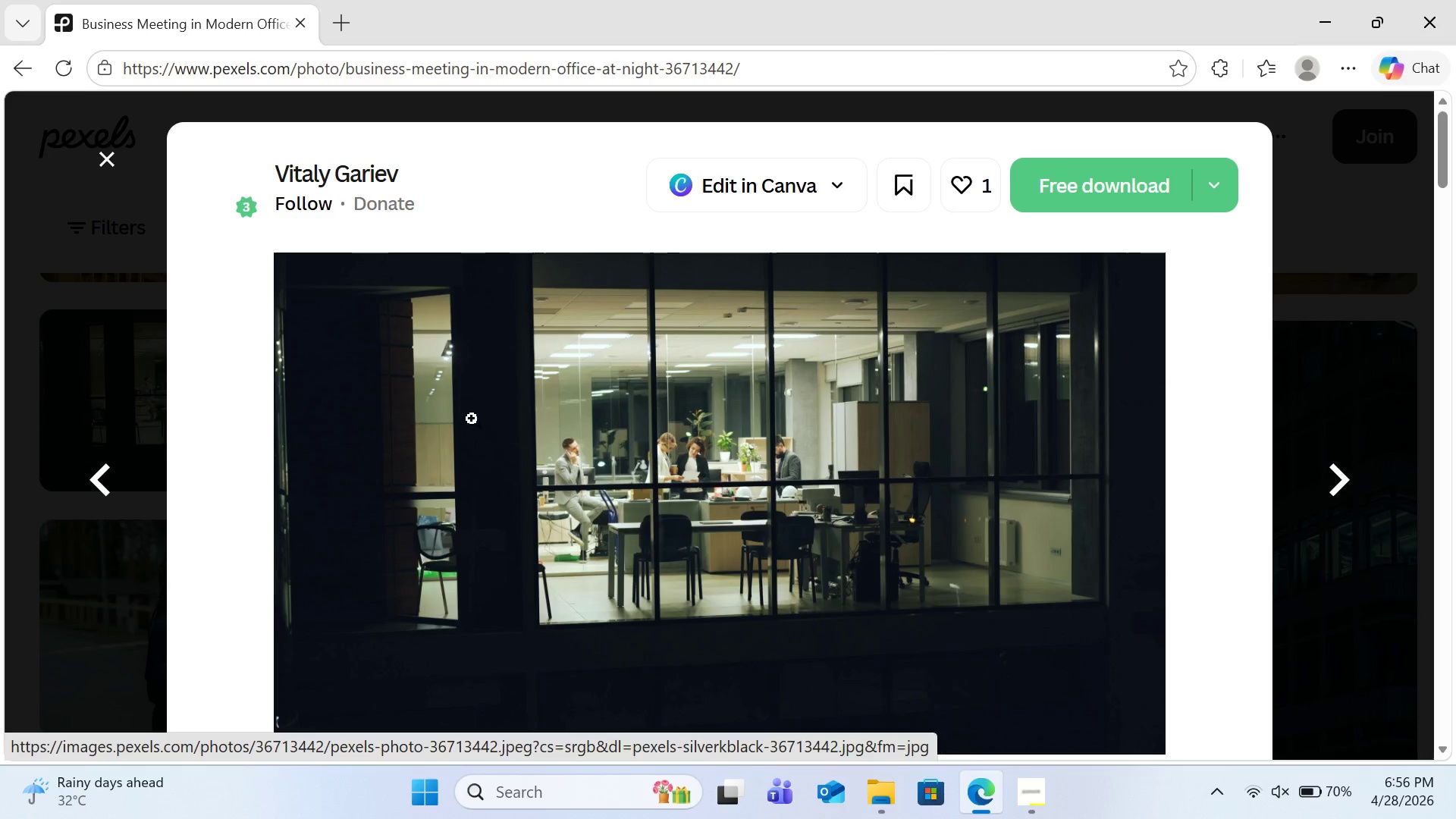 
wait(6.72)
 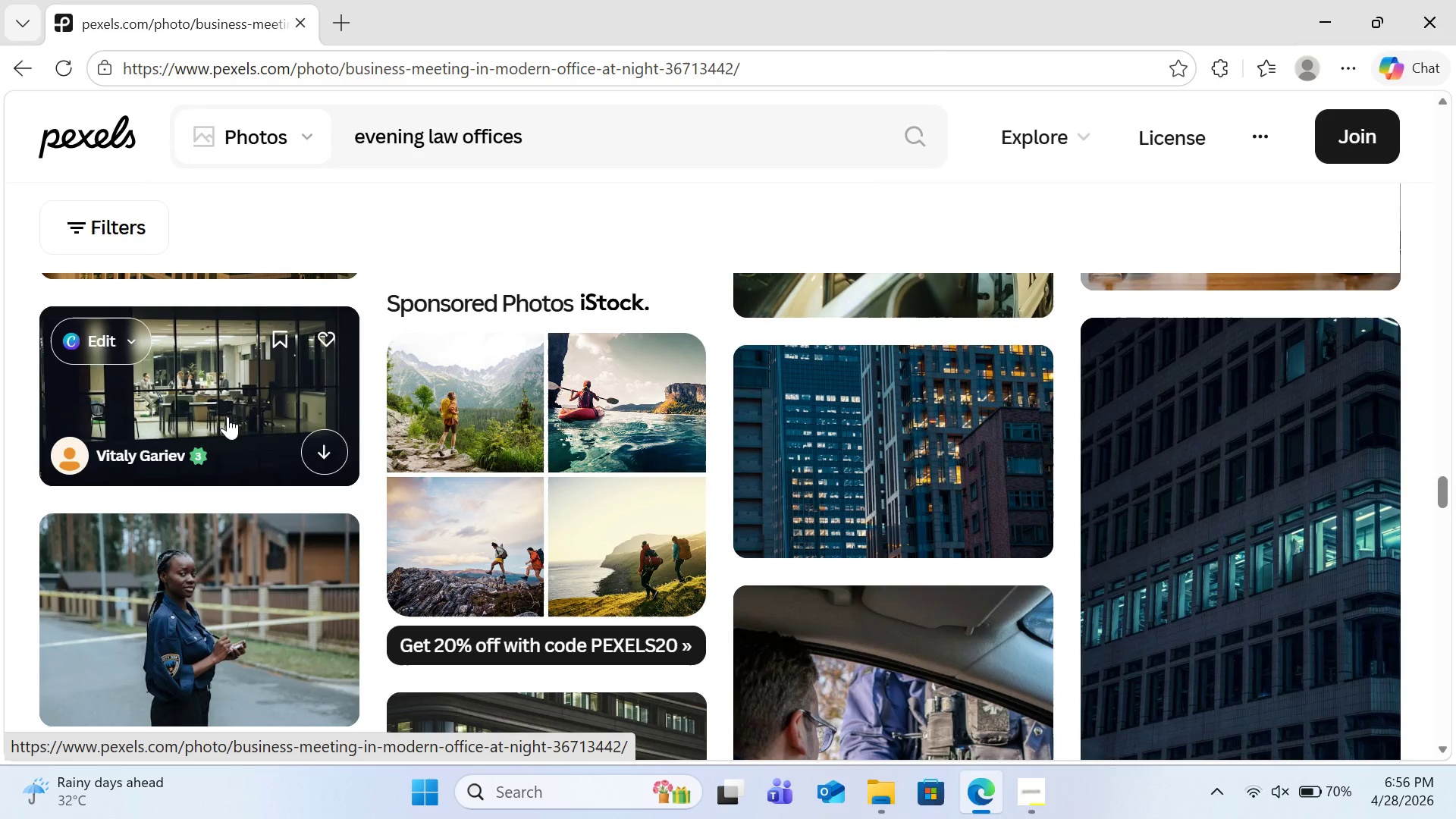 
scroll: coordinate [588, 423], scroll_direction: down, amount: 7.0
 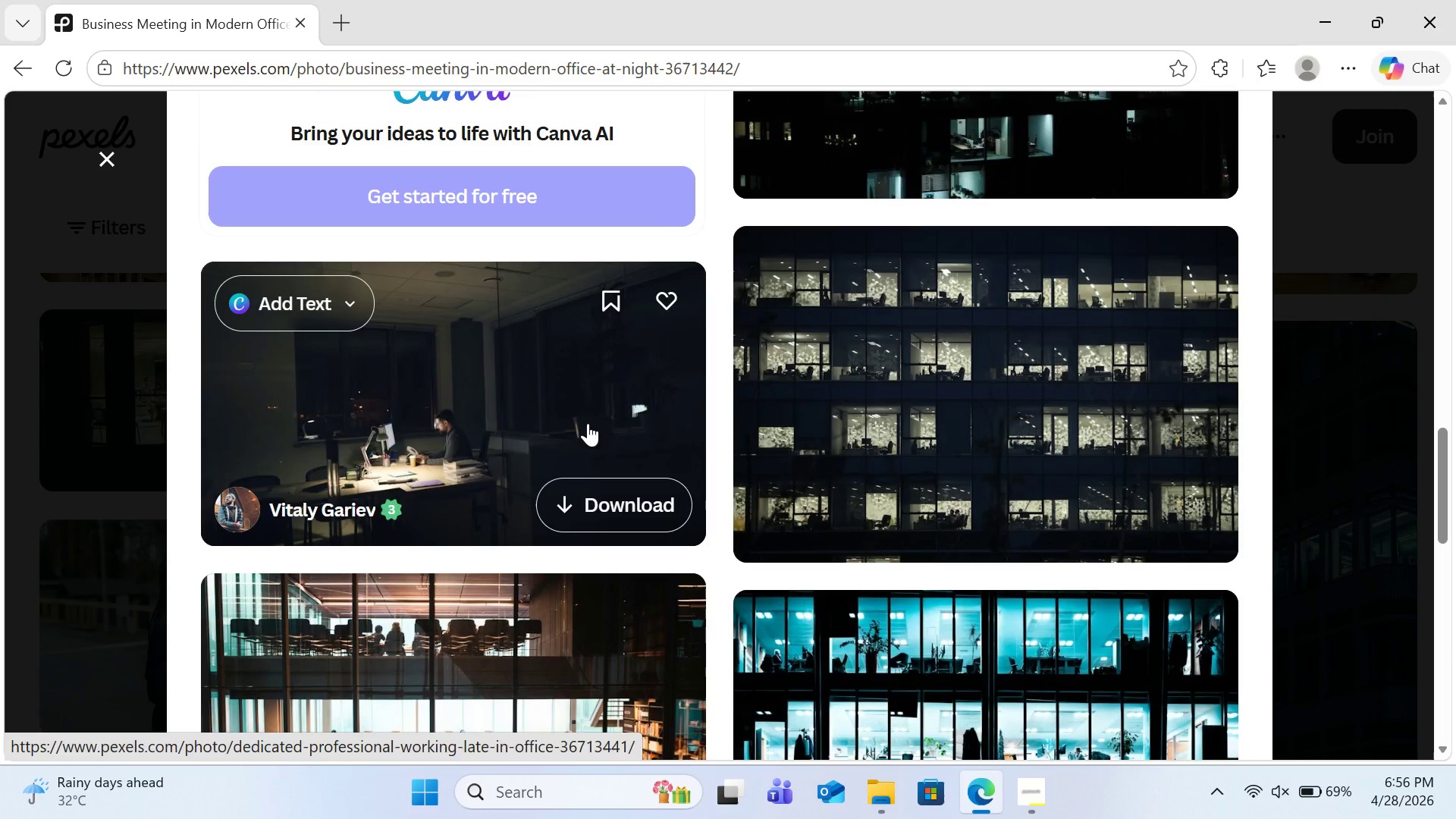 
mouse_move([606, 465])
 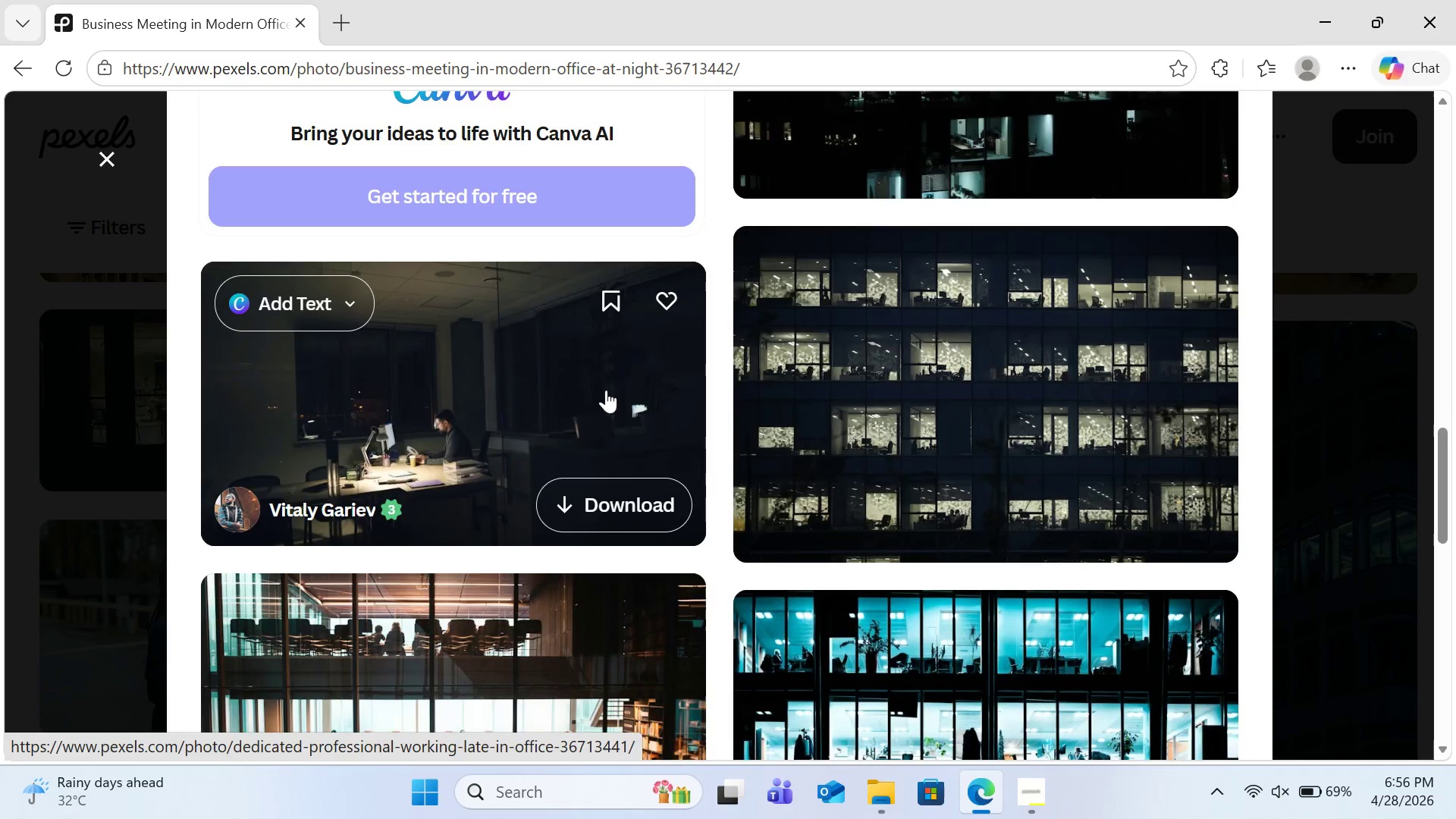 
scroll: coordinate [606, 390], scroll_direction: down, amount: 13.0
 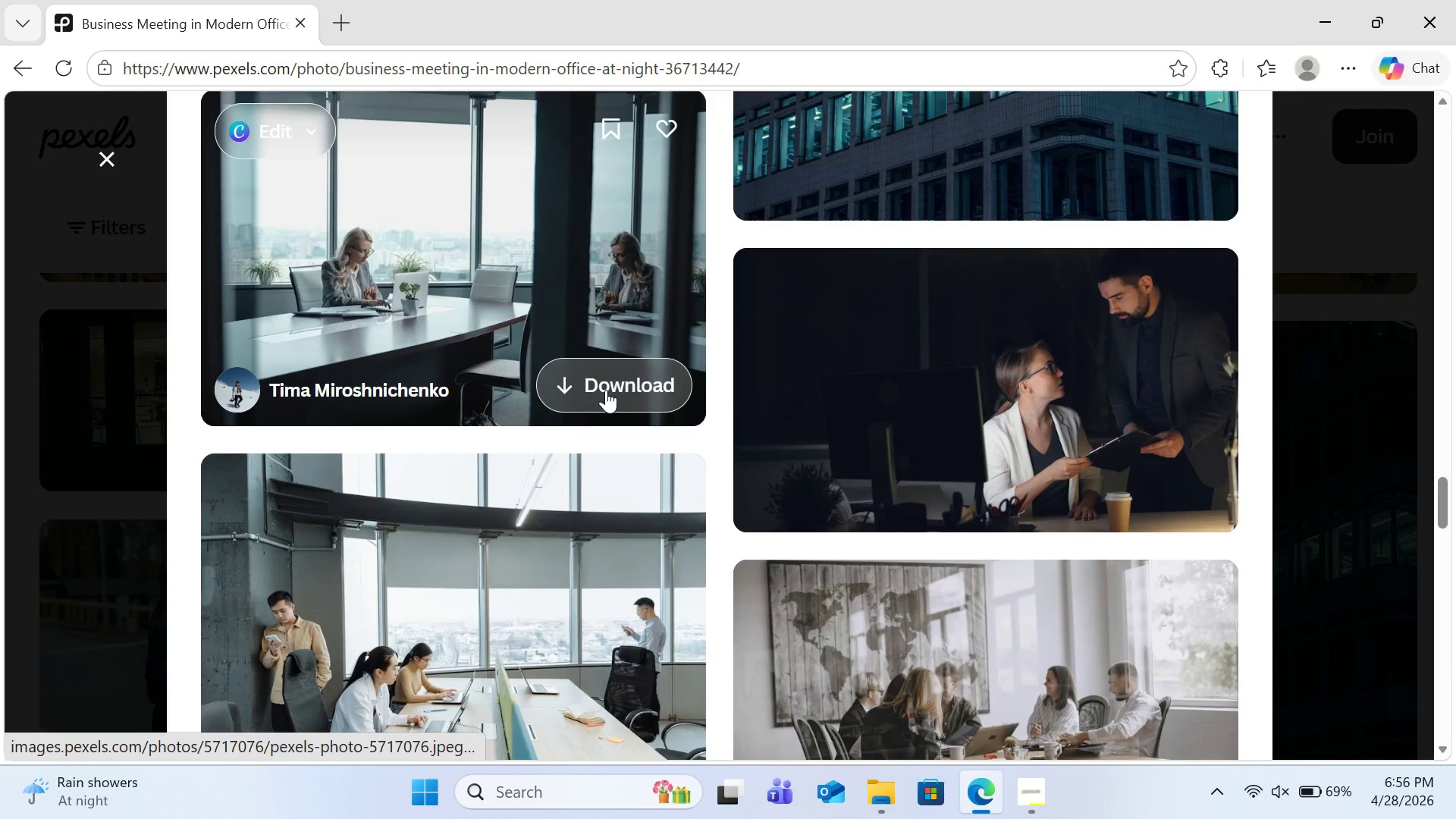 
scroll: coordinate [606, 390], scroll_direction: down, amount: 5.0
 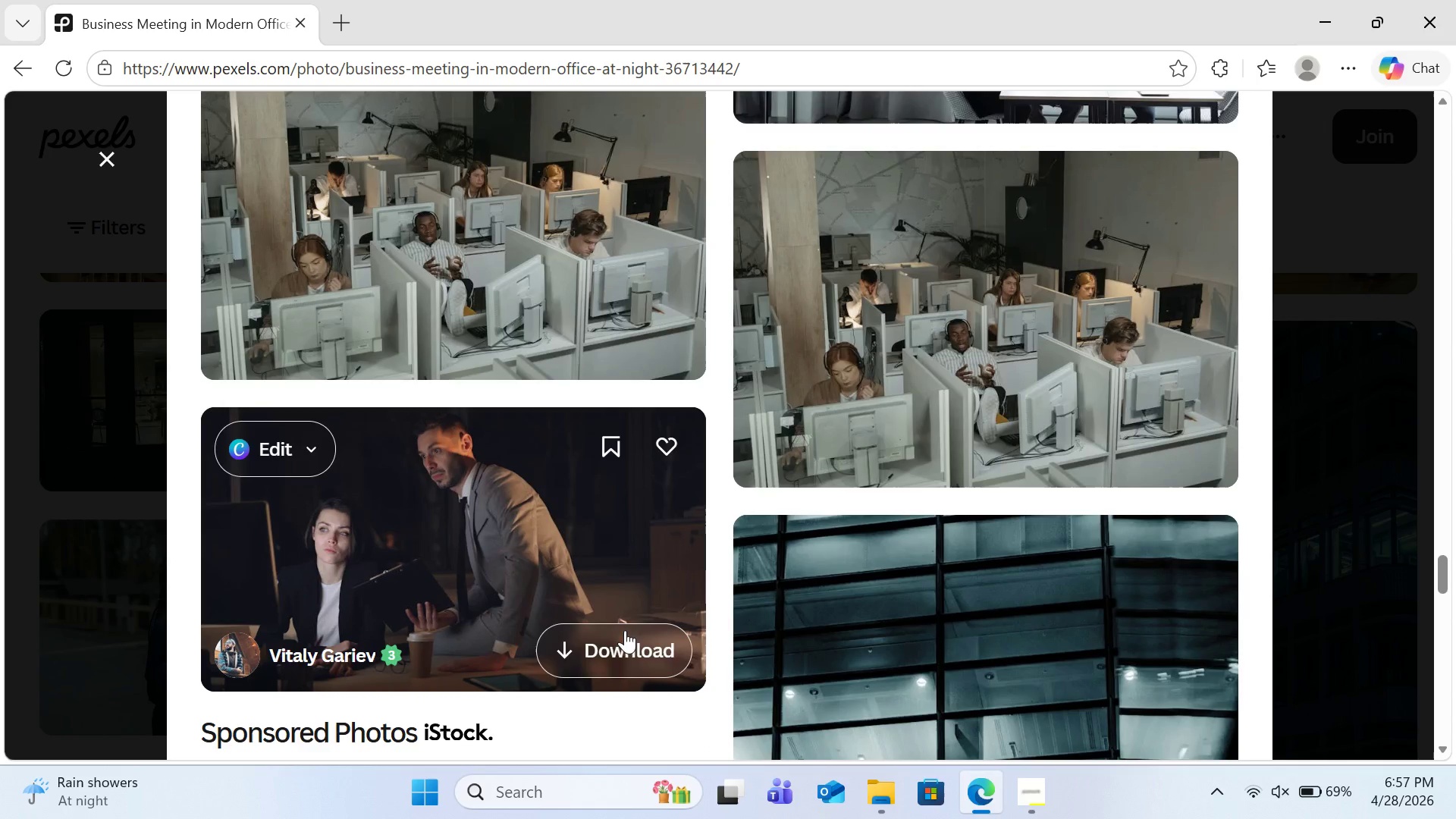 
left_click([622, 648])
 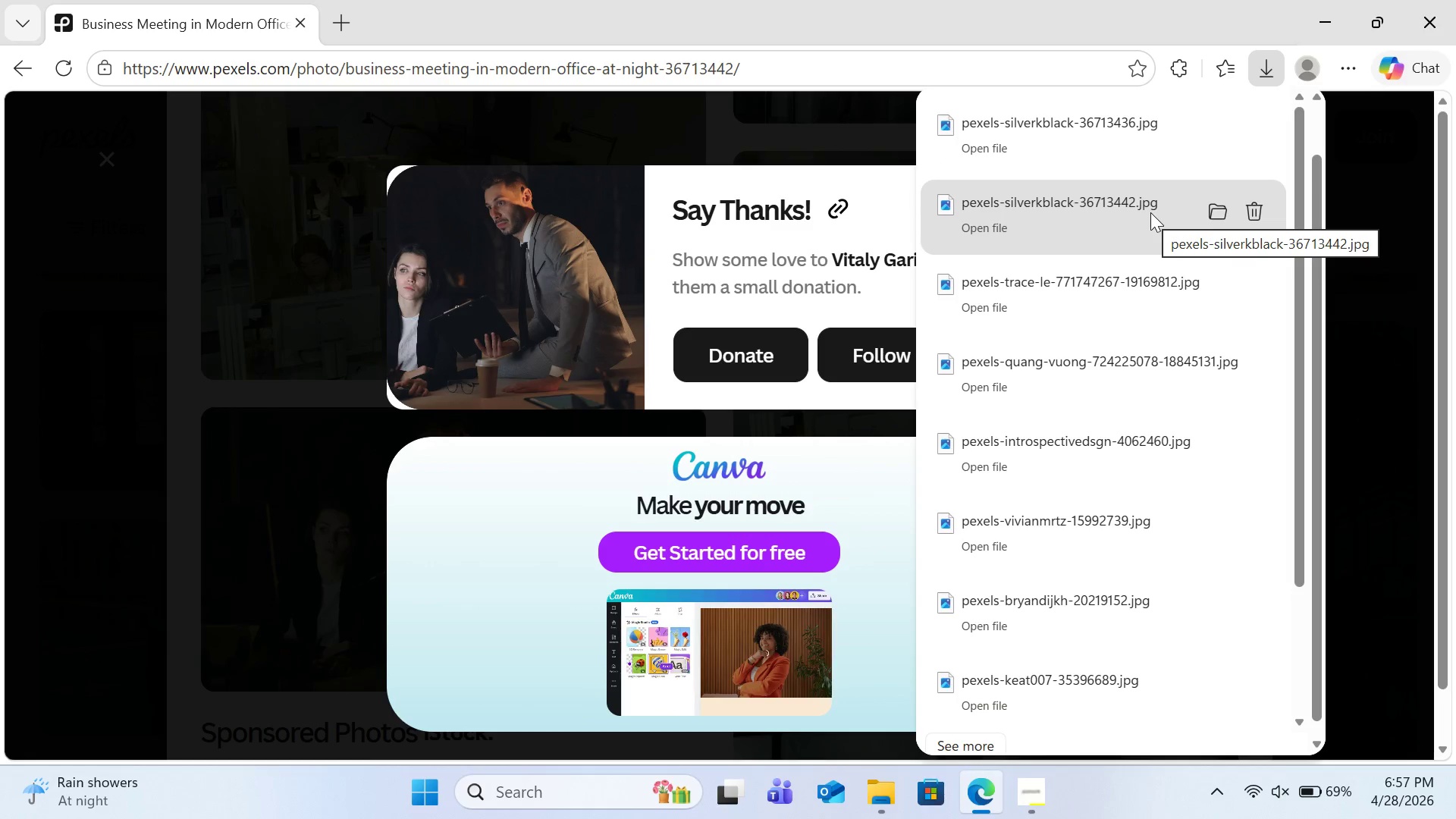 
wait(5.14)
 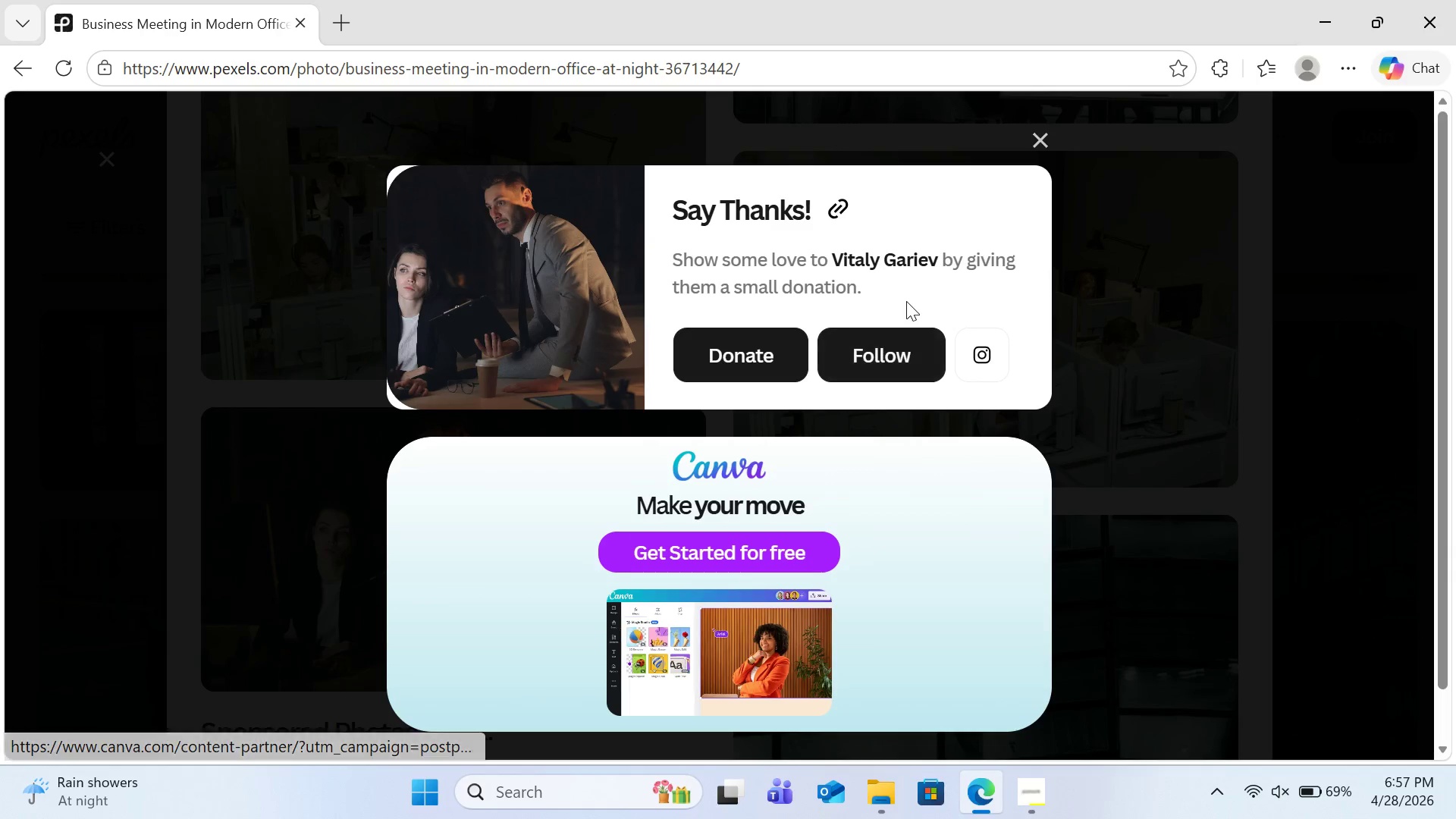 
key(Escape)
 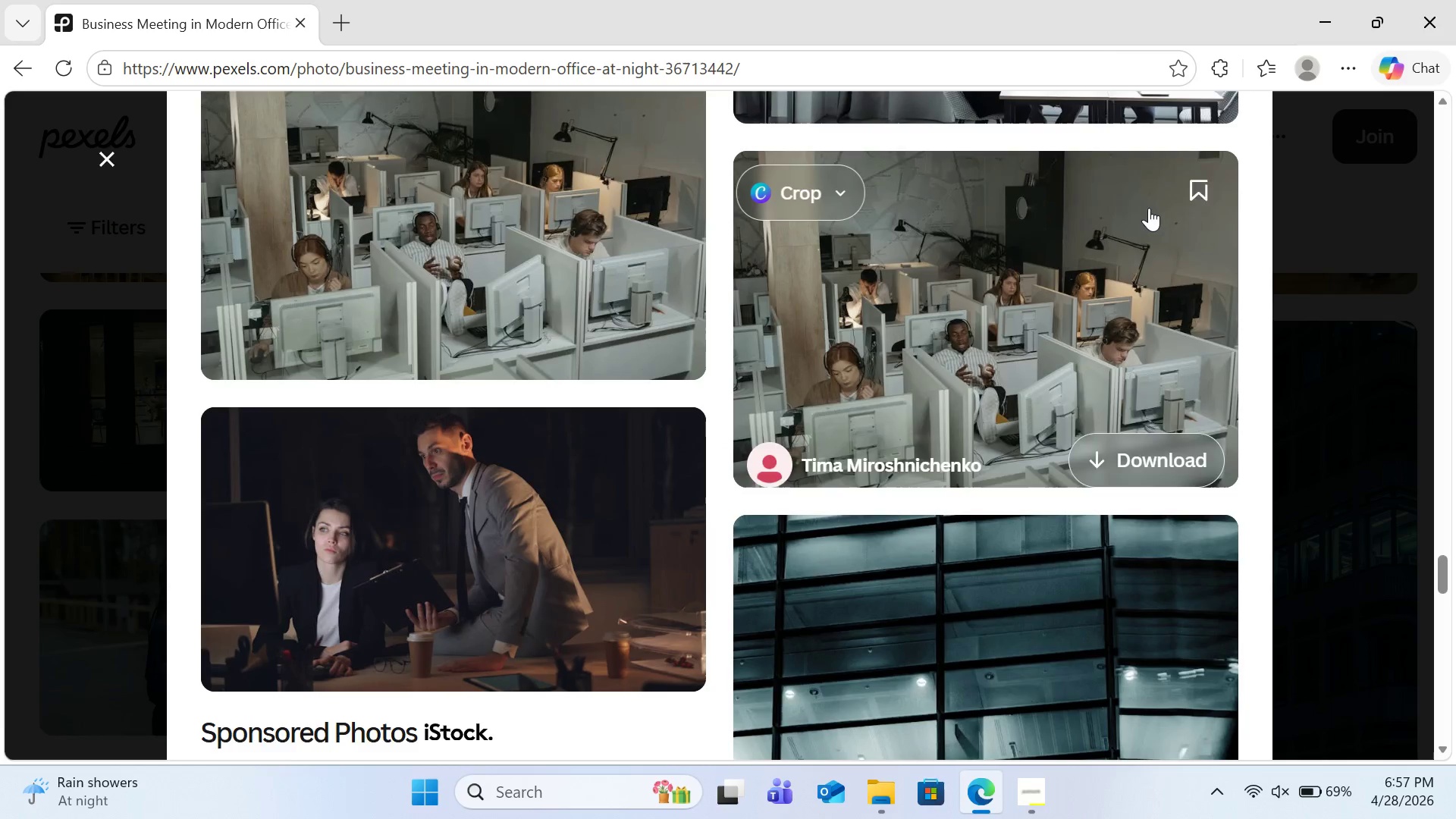 
key(Escape)
 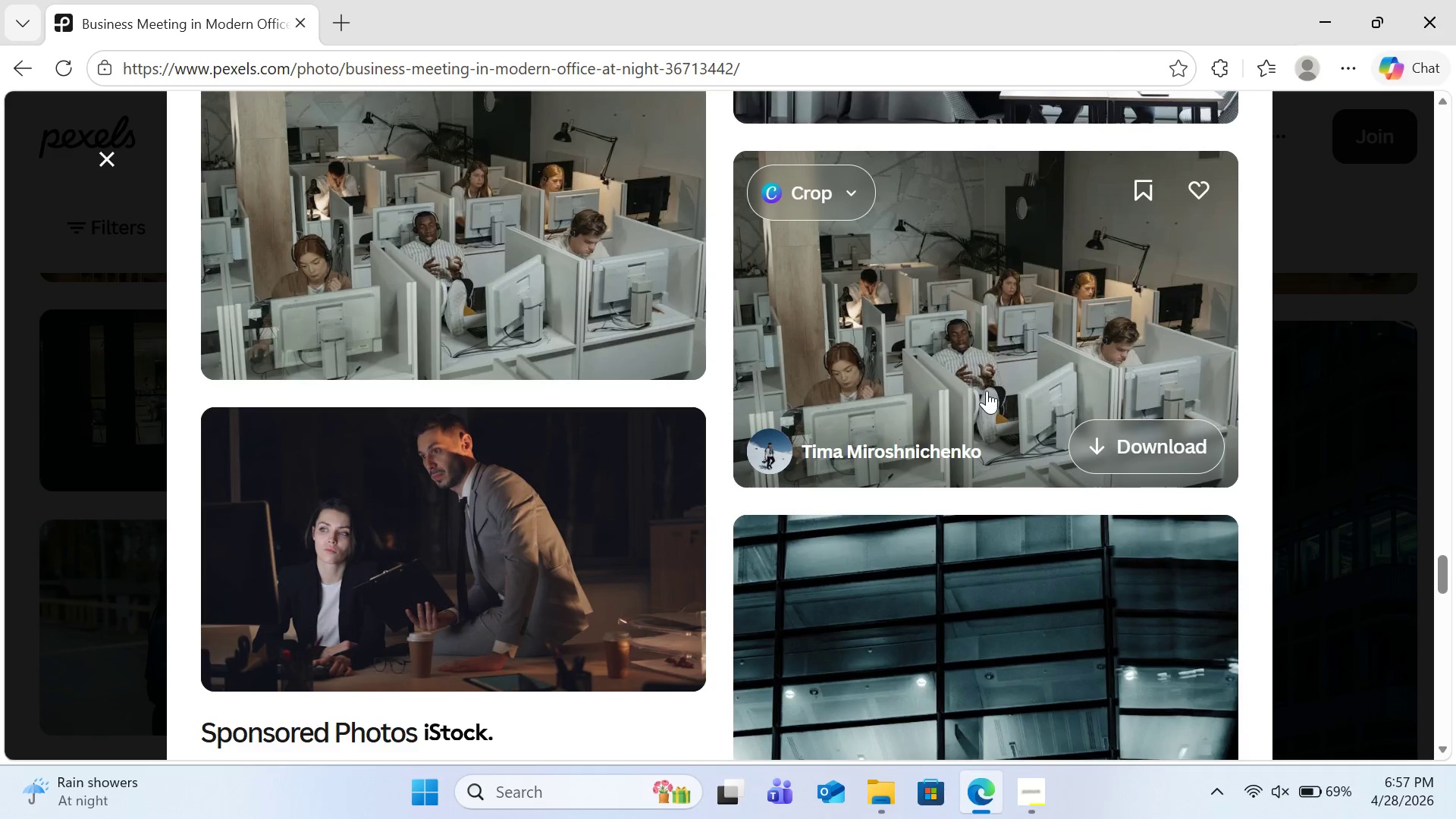 
scroll: coordinate [981, 372], scroll_direction: down, amount: 14.0
 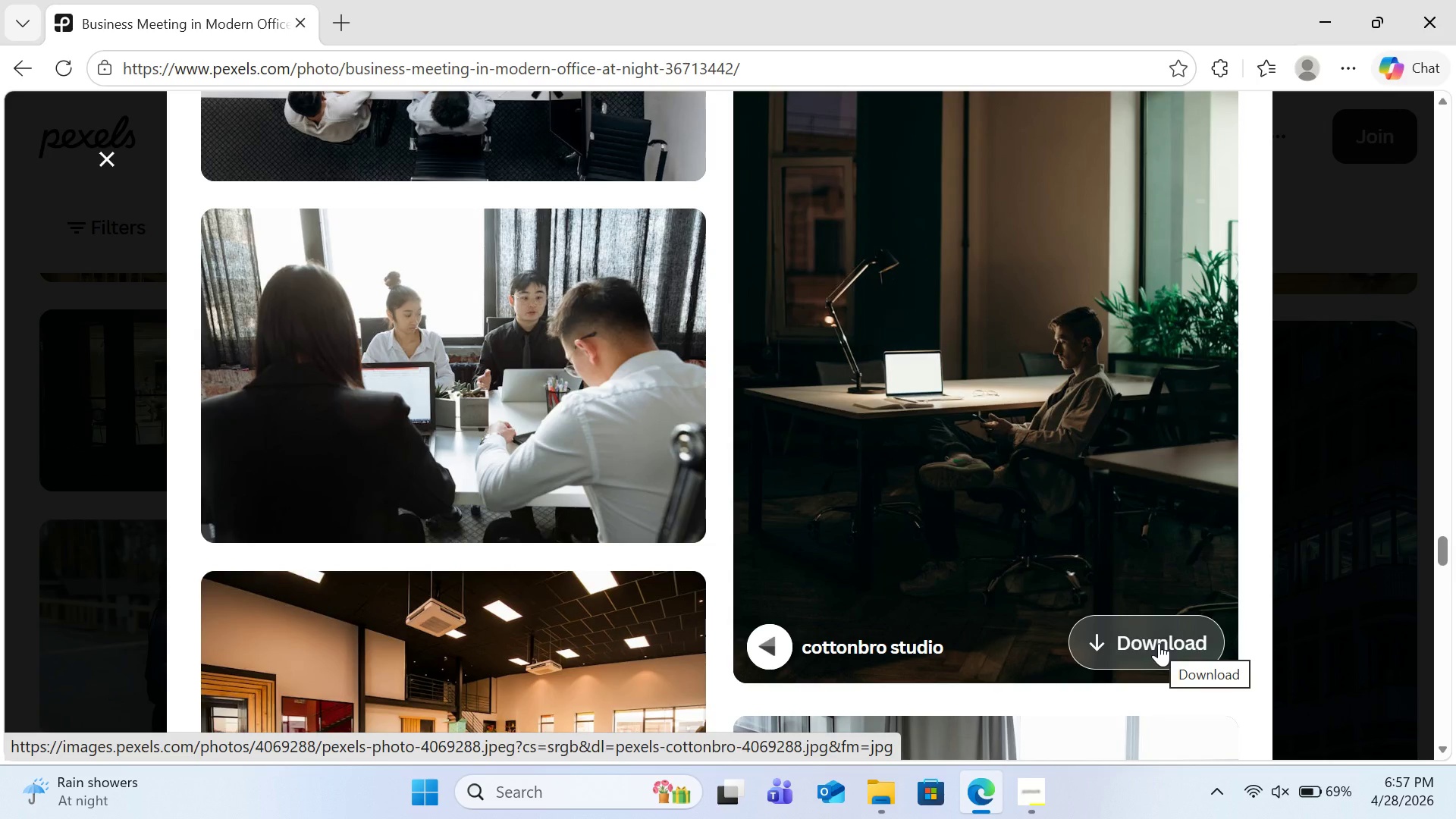 
left_click([1159, 643])
 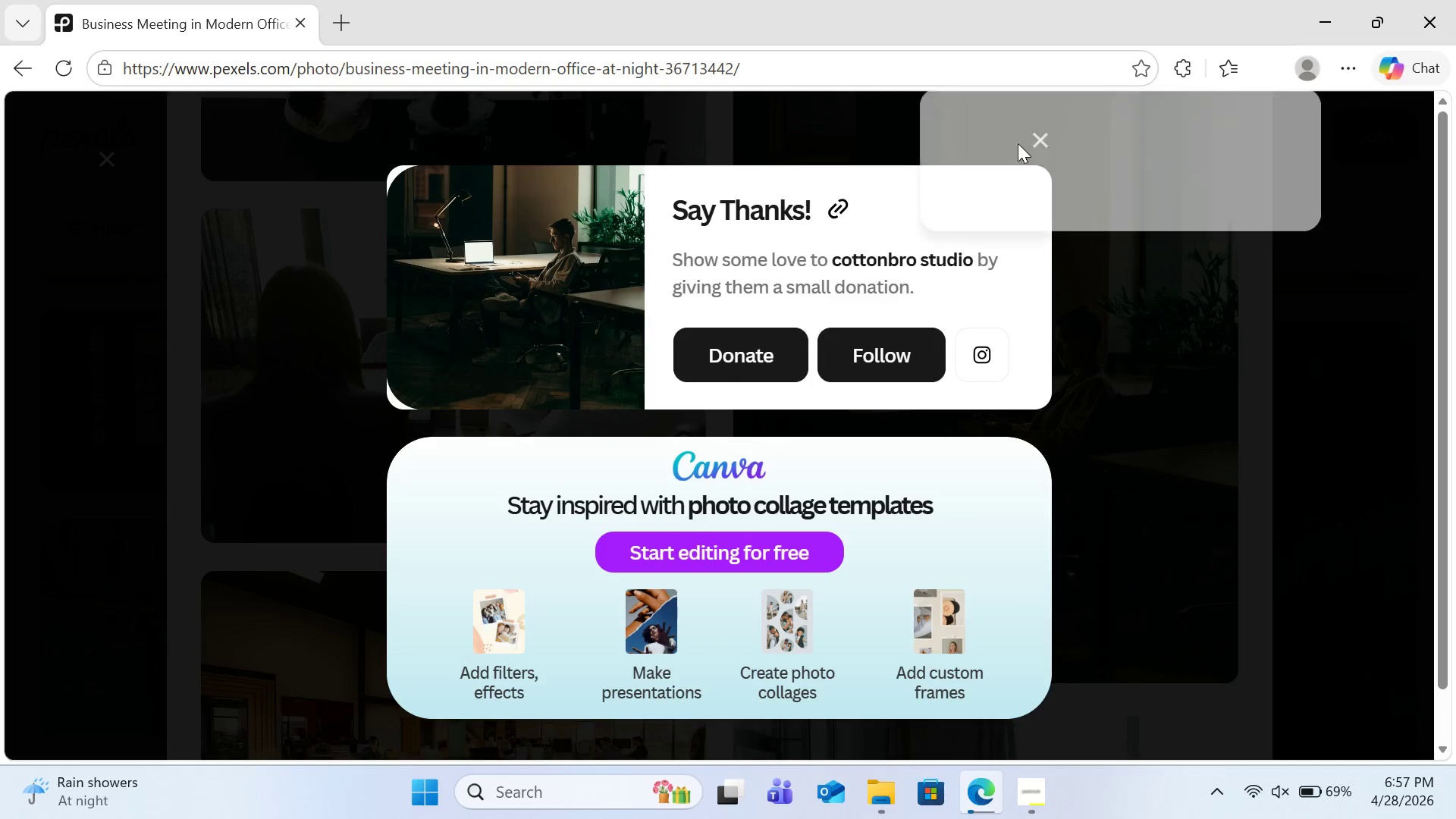 
mouse_move([1023, 193])
 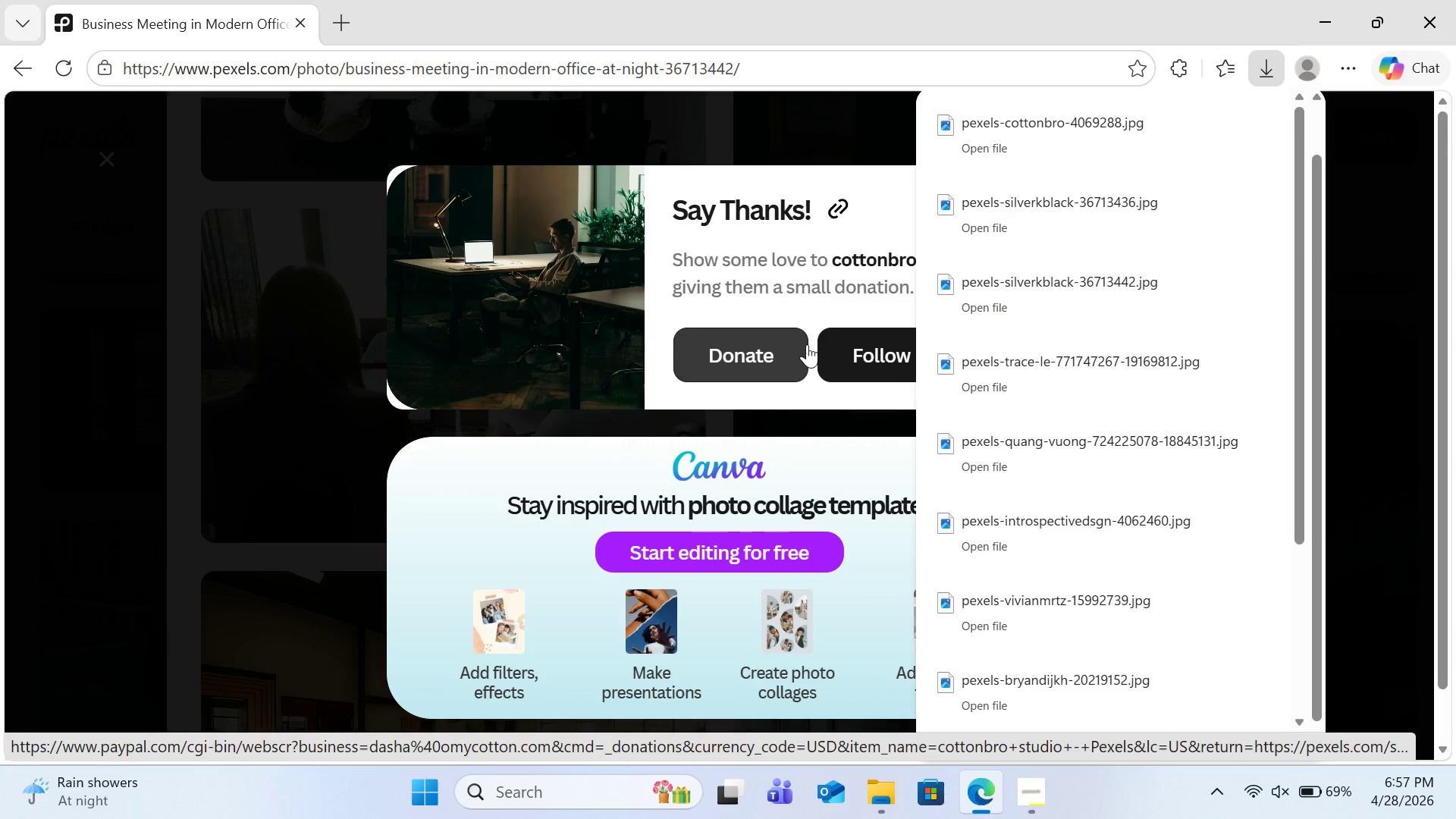 
key(Escape)
 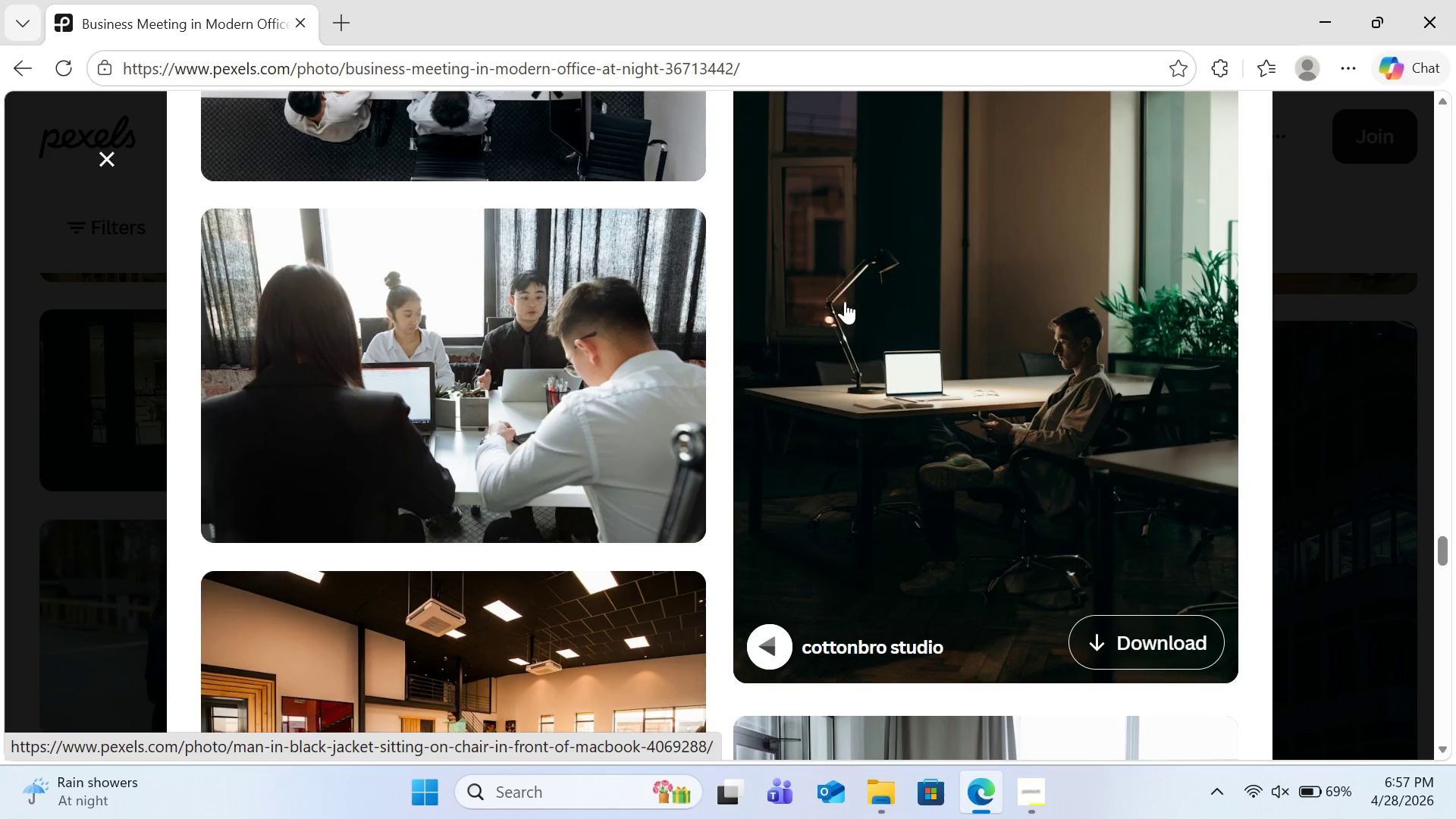 
scroll: coordinate [839, 301], scroll_direction: down, amount: 12.0
 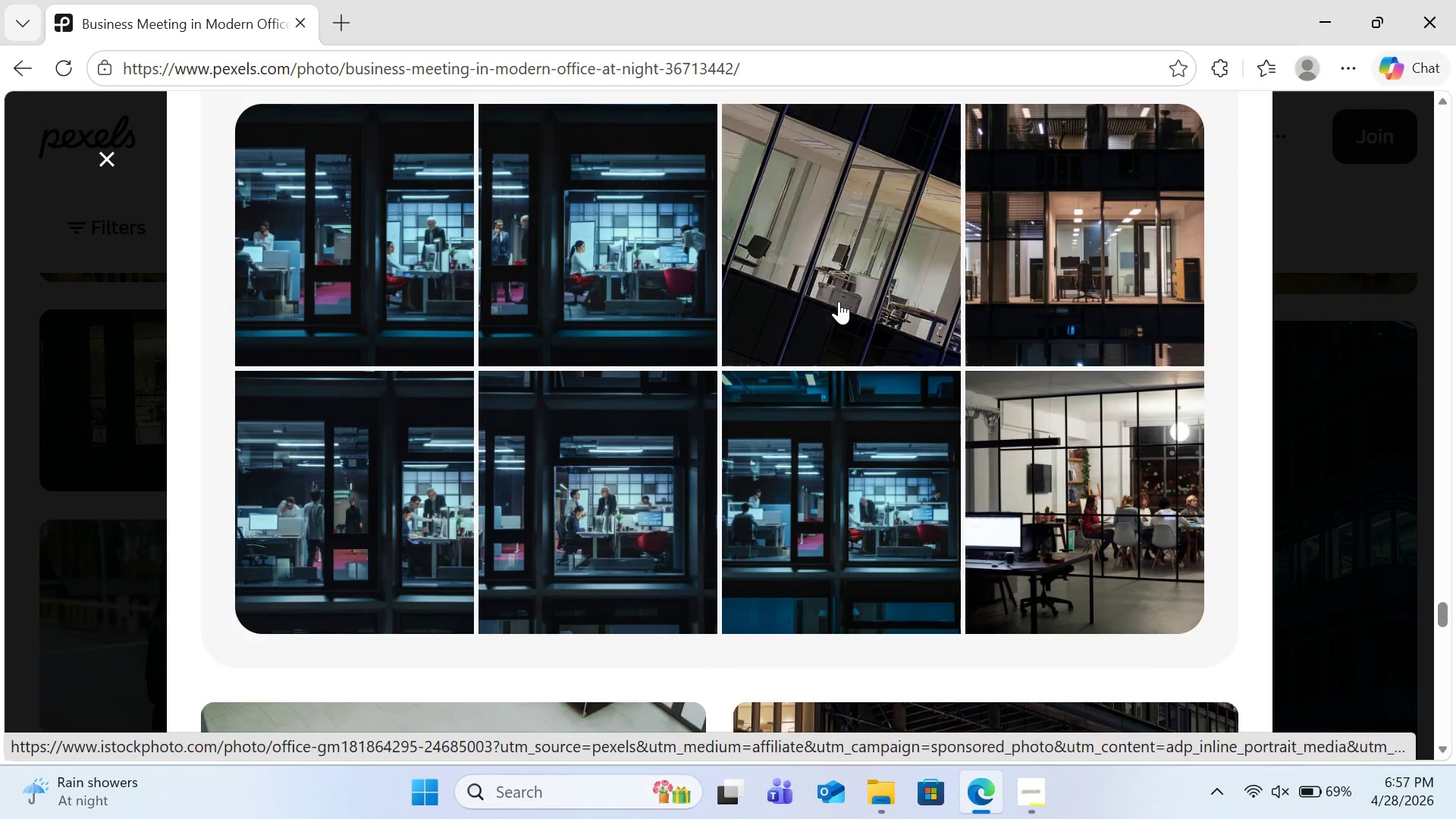 
wait(5.33)
 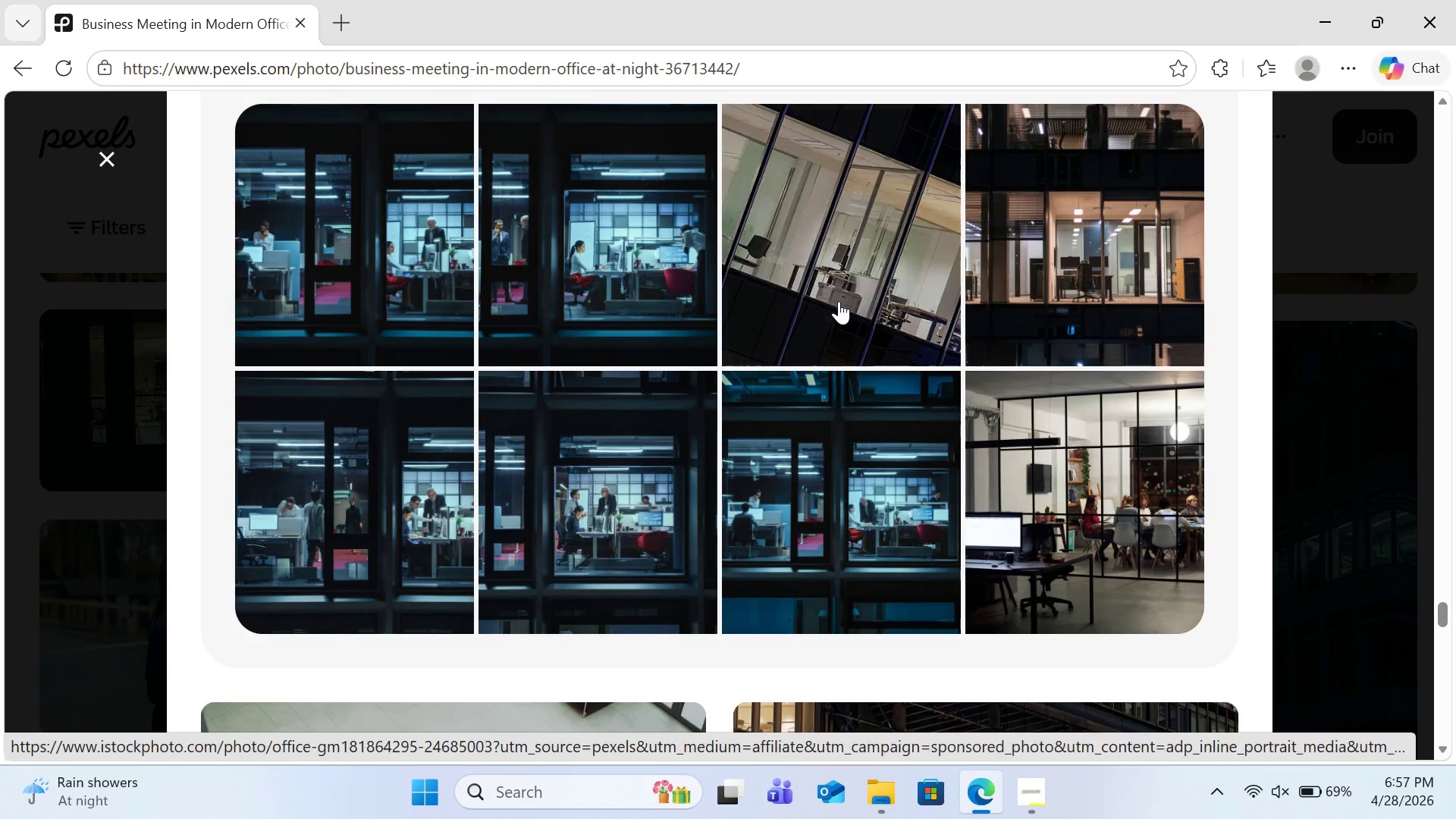 
scroll: coordinate [883, 427], scroll_direction: down, amount: 14.0
 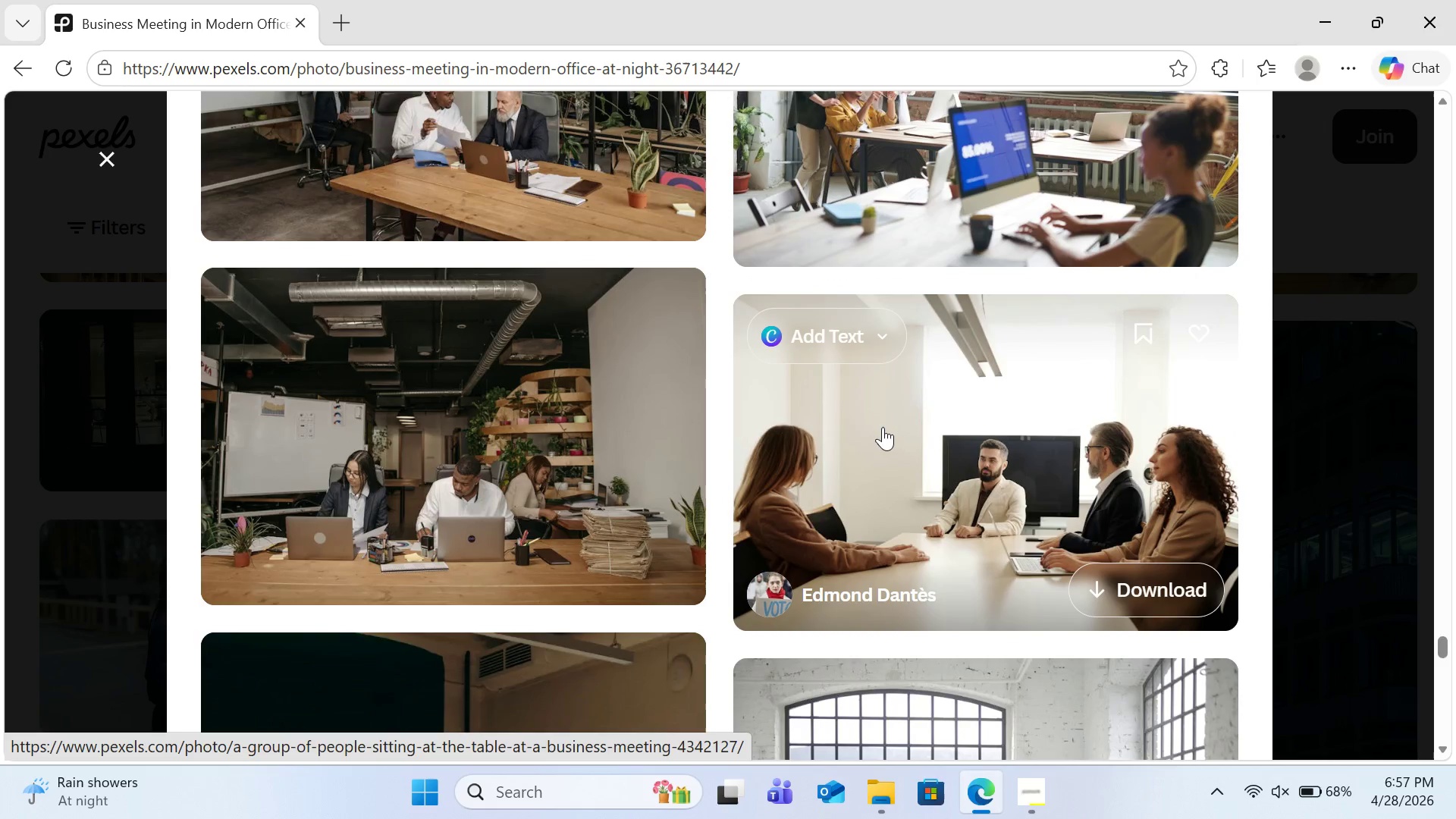 
scroll: coordinate [883, 427], scroll_direction: down, amount: 9.0
 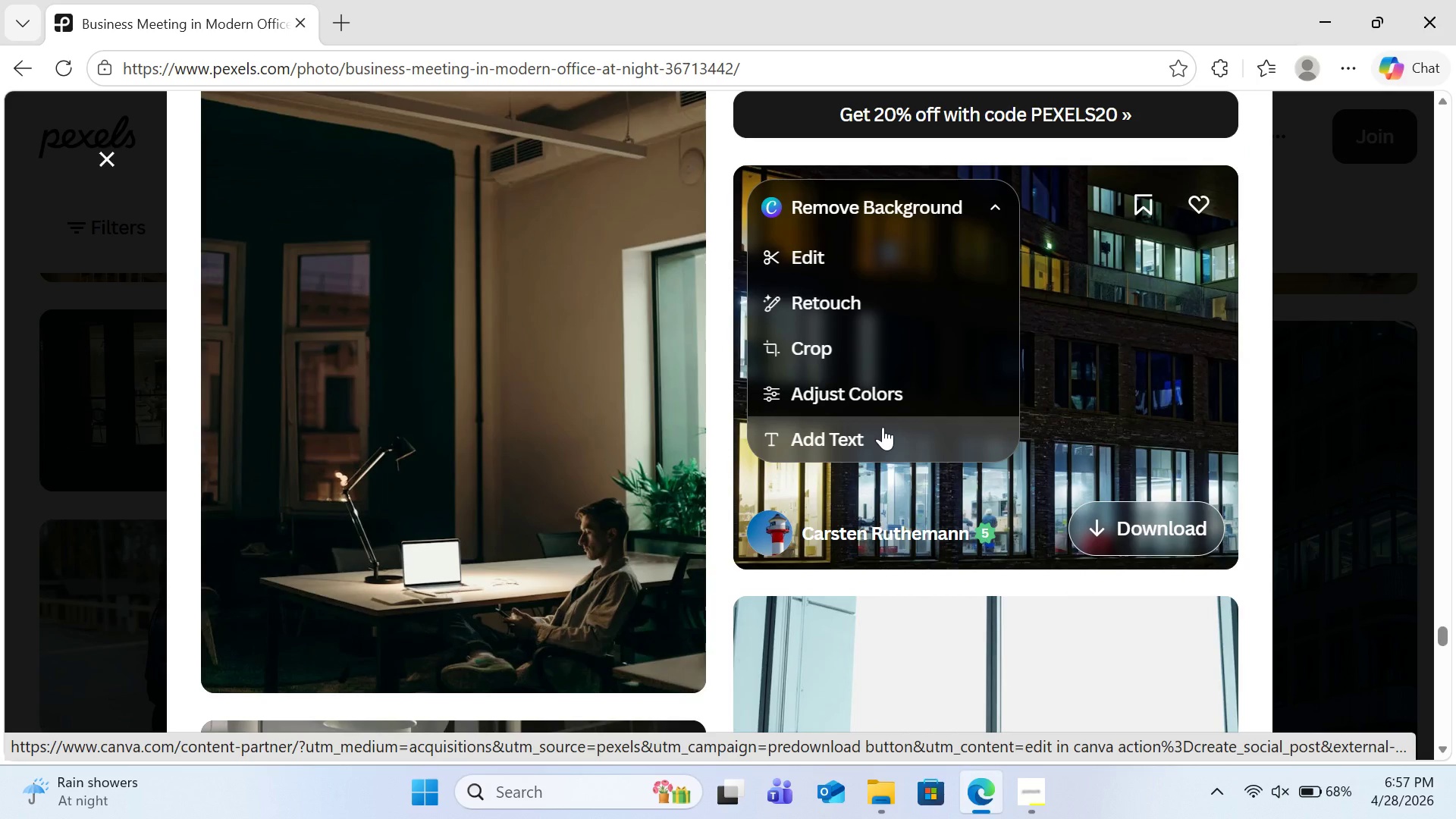 
wait(5.38)
 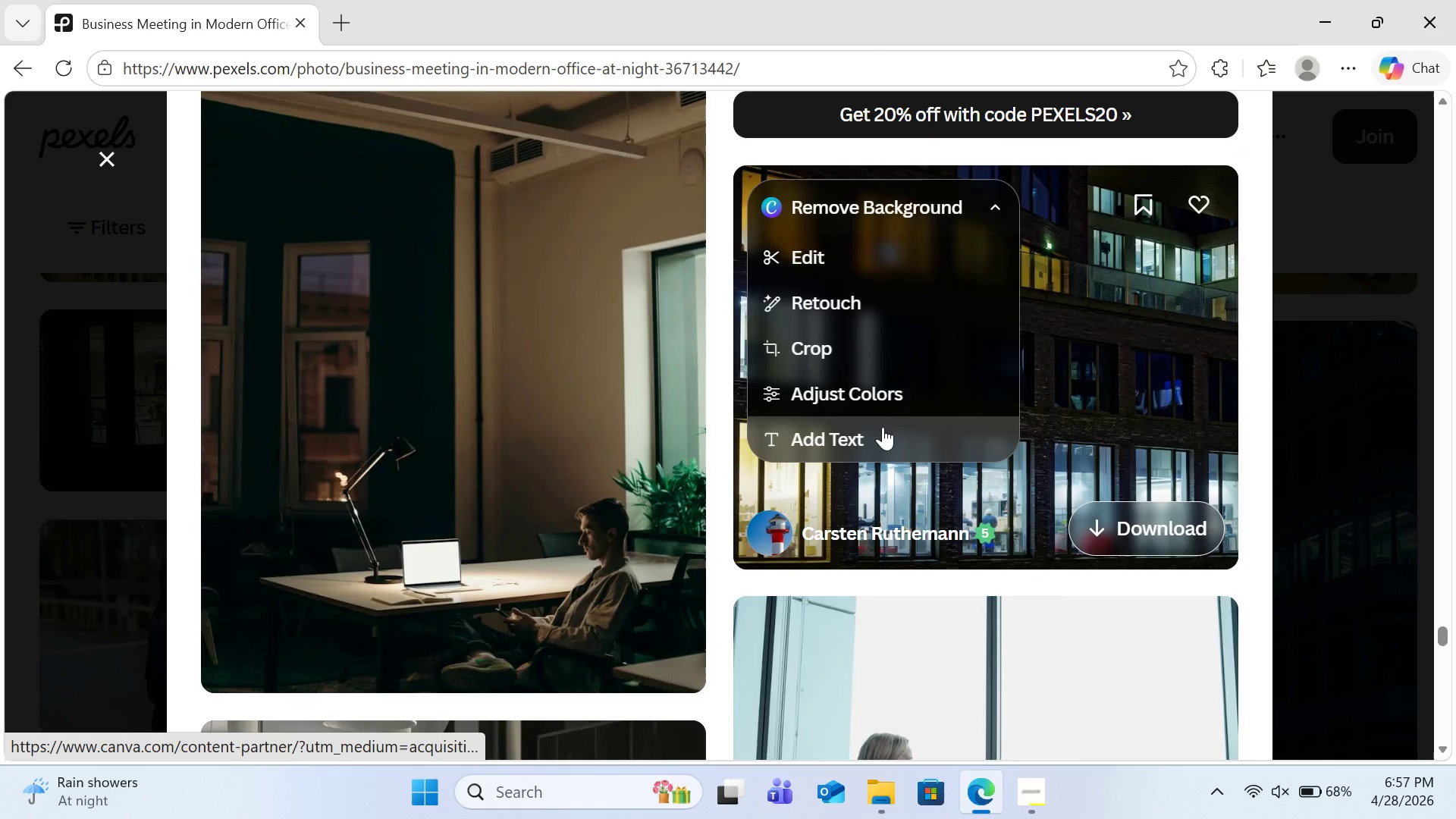 
mouse_move([661, 633])
 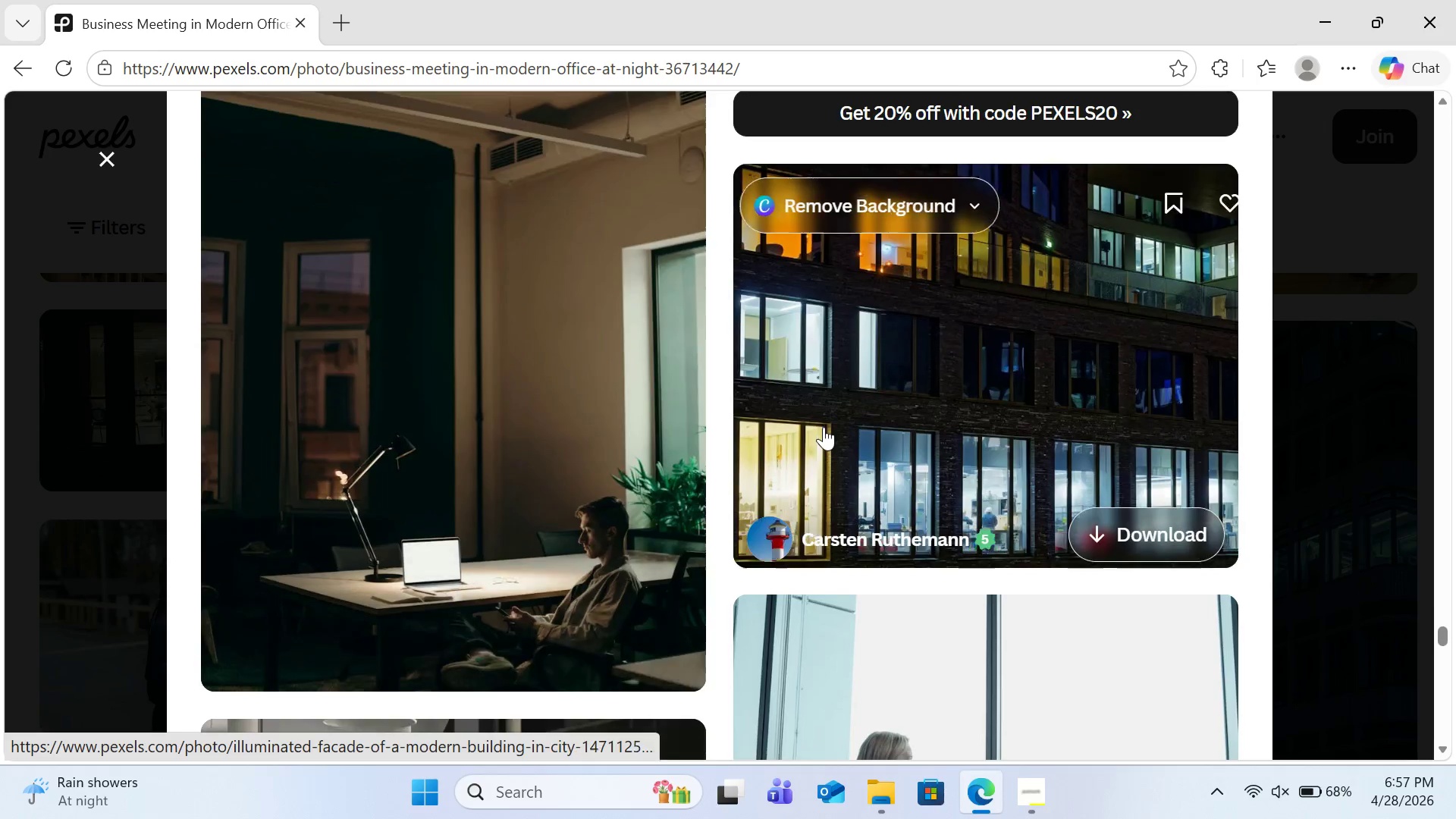 
scroll: coordinate [824, 427], scroll_direction: down, amount: 13.0
 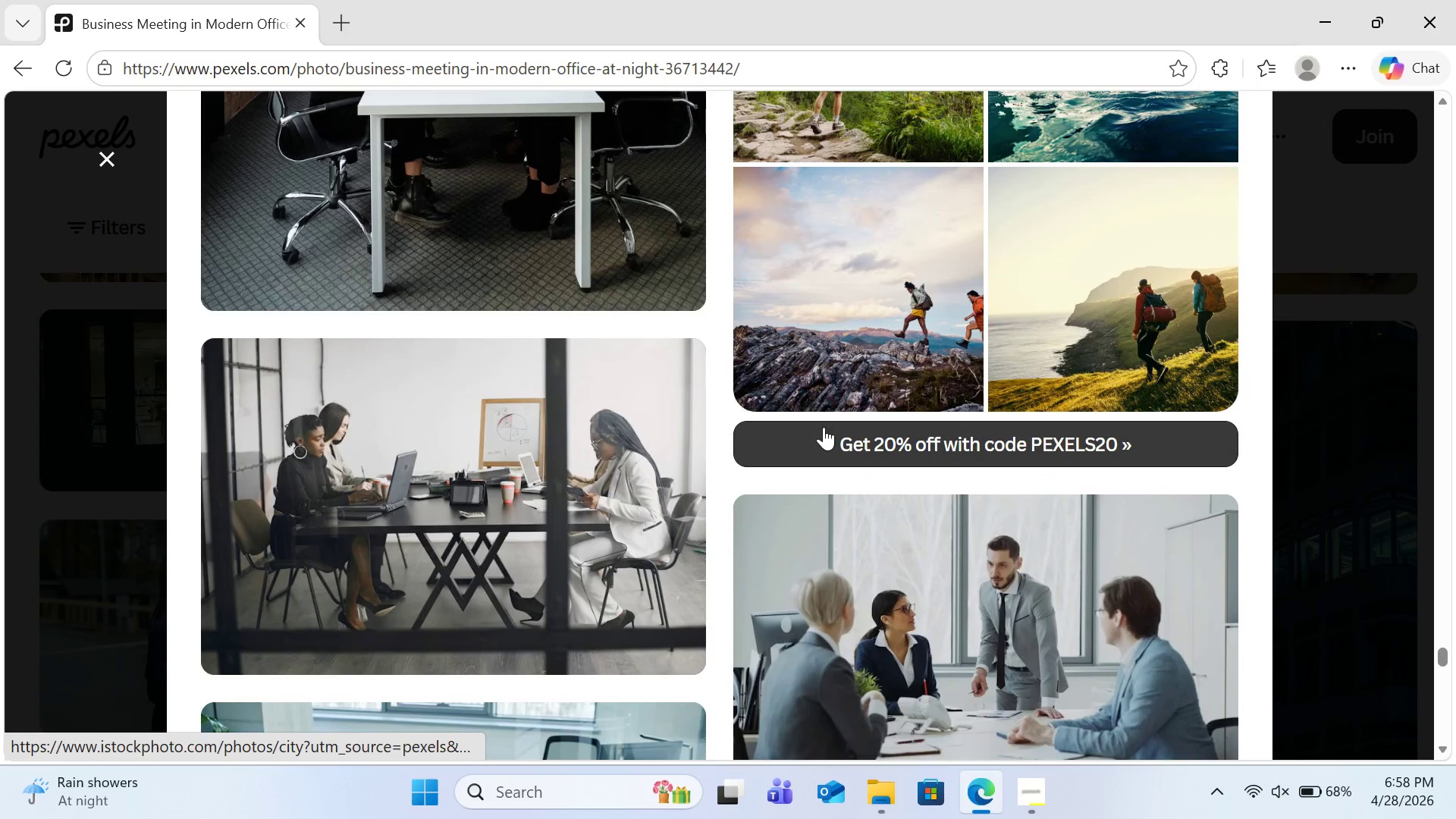 
wait(5.88)
 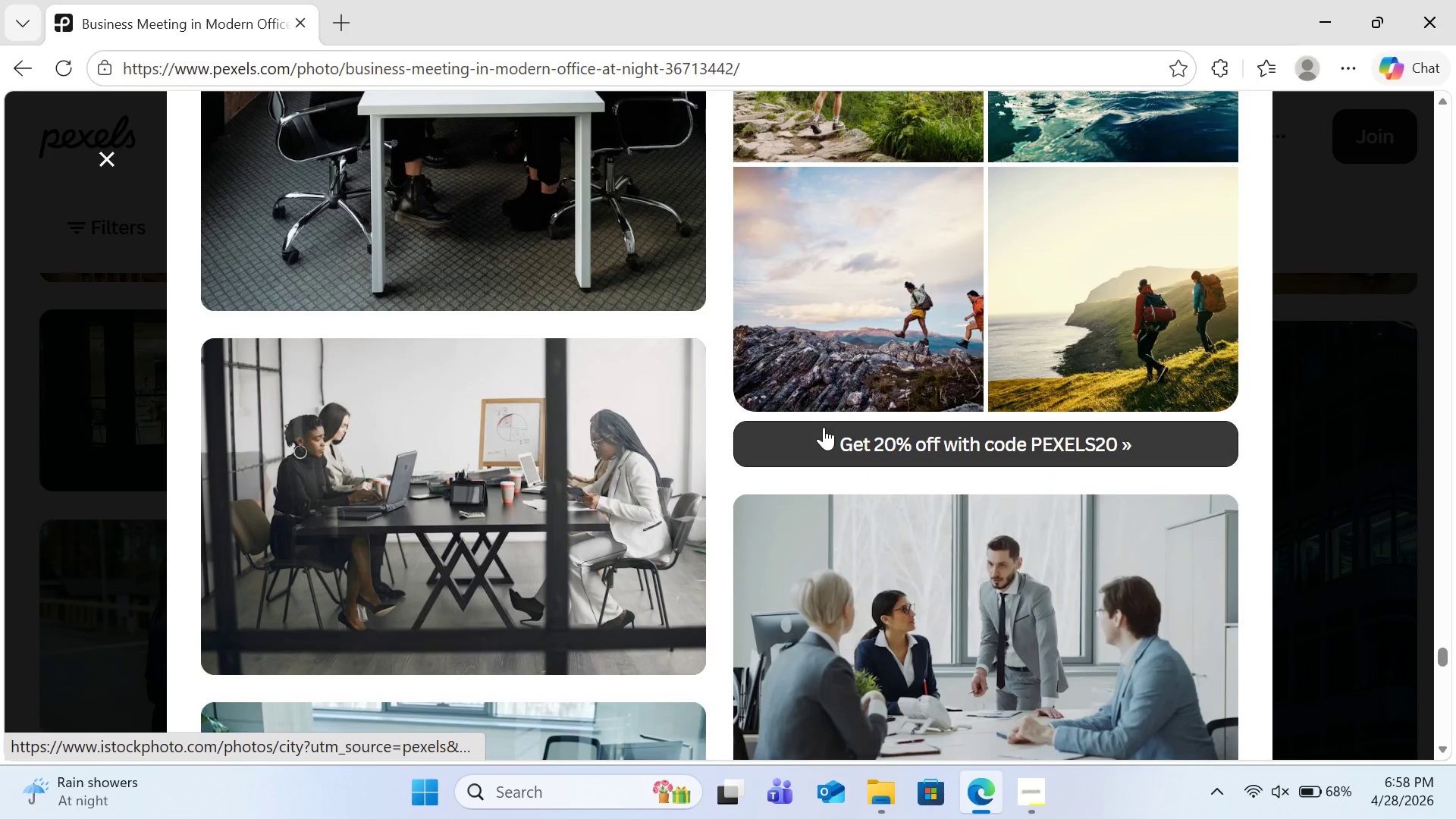 
scroll: coordinate [690, 533], scroll_direction: down, amount: 23.0
 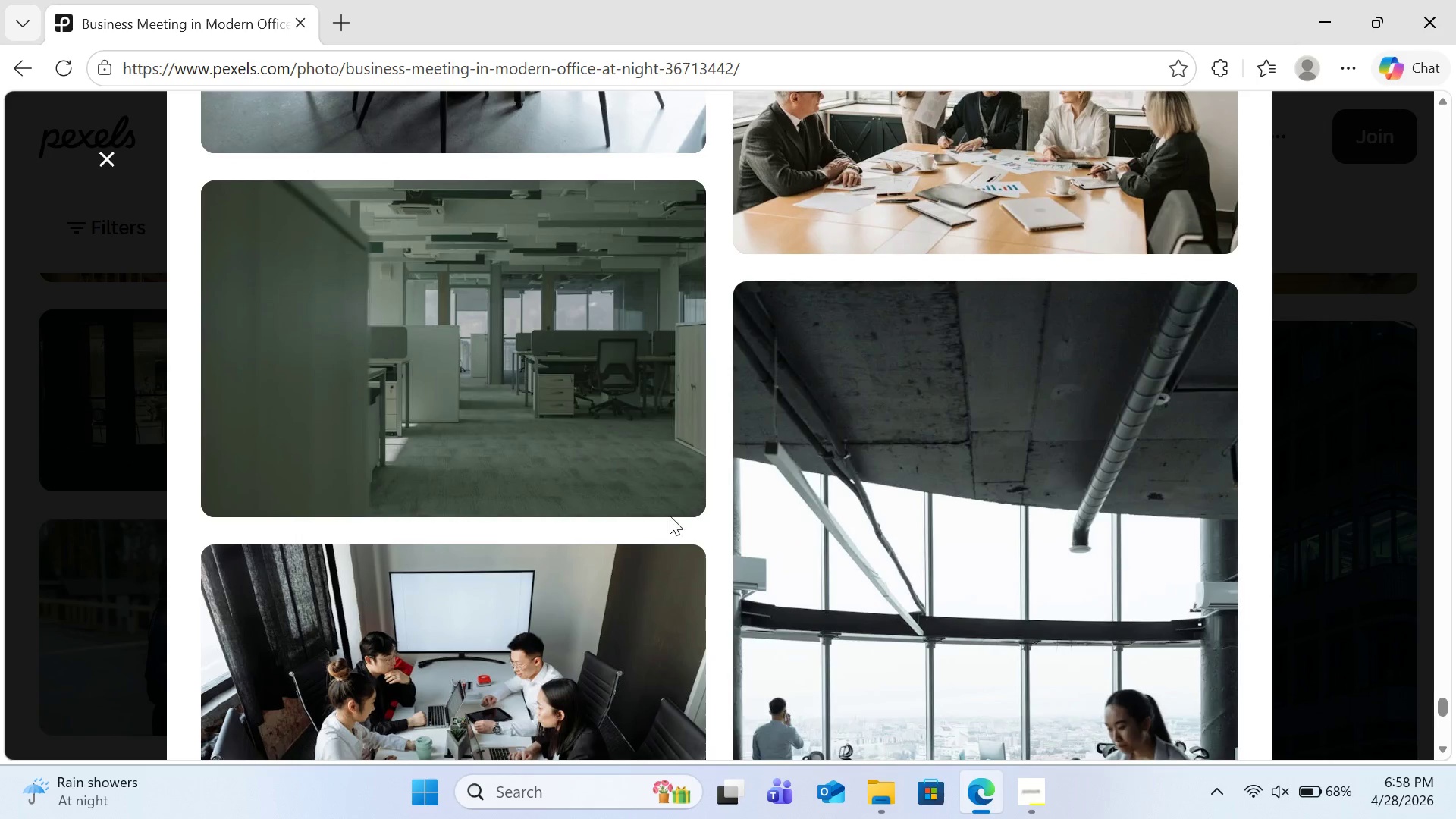 
left_click([643, 475])
 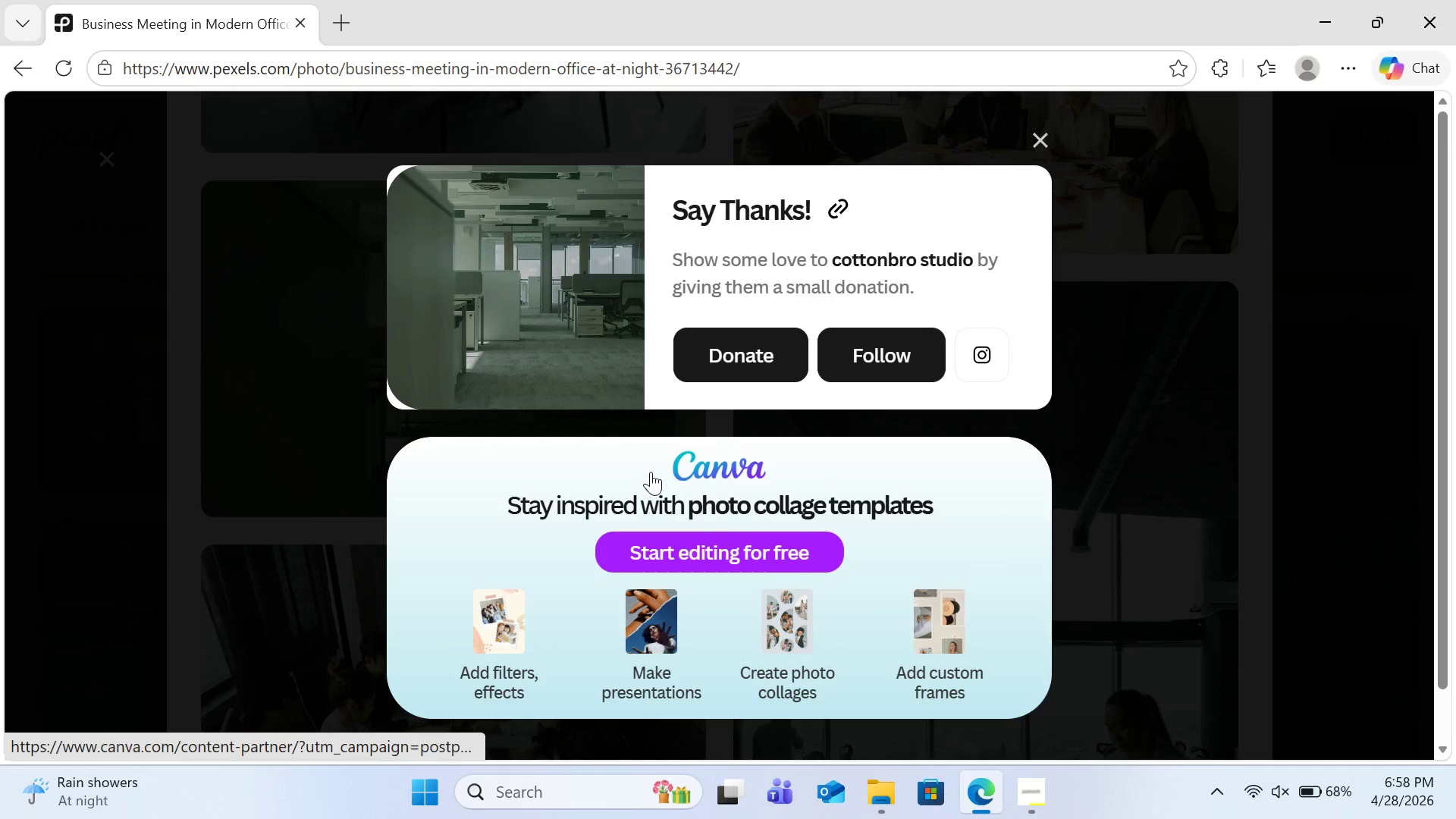 
mouse_move([875, 237])
 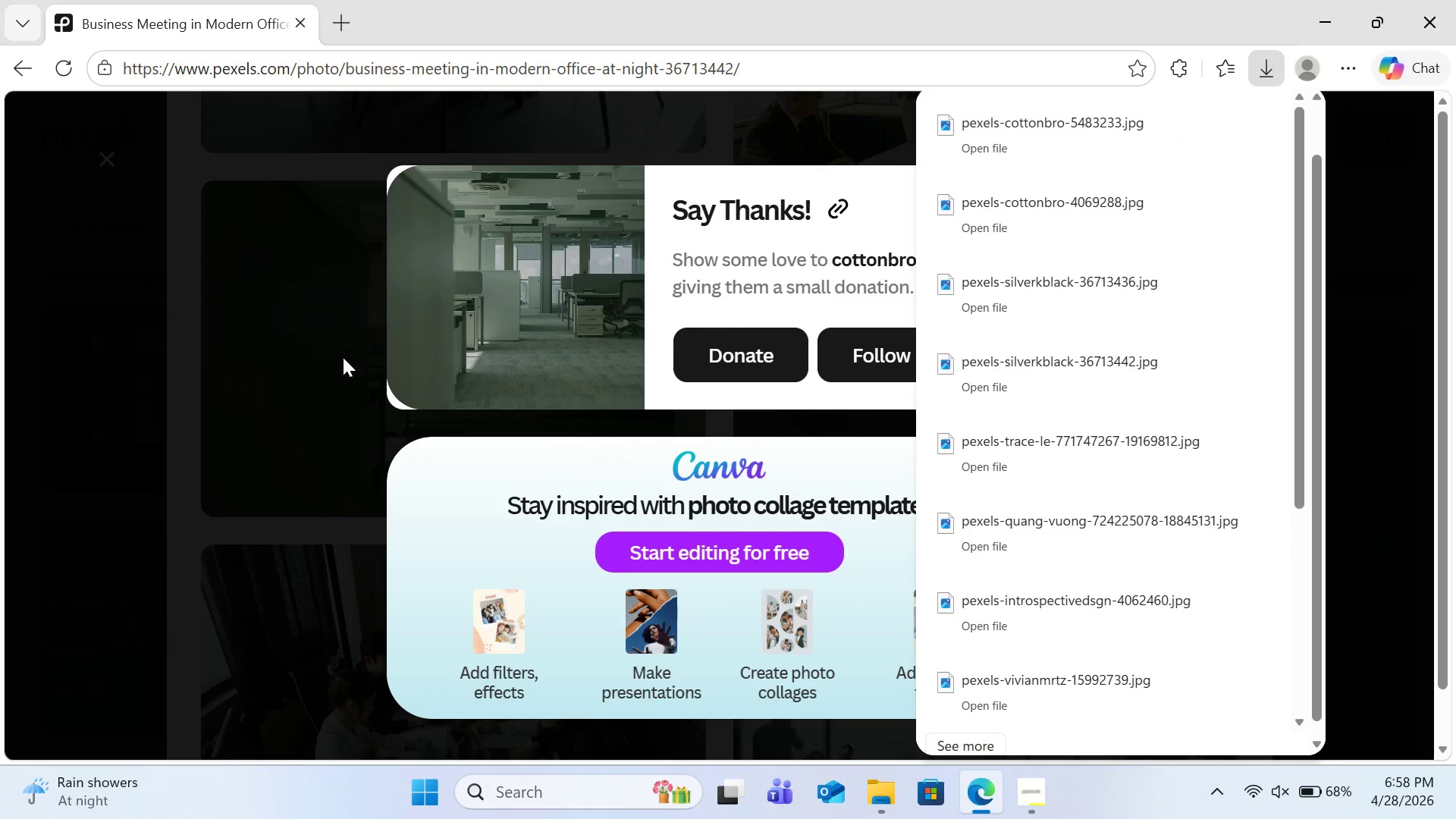 
left_click([331, 360])
 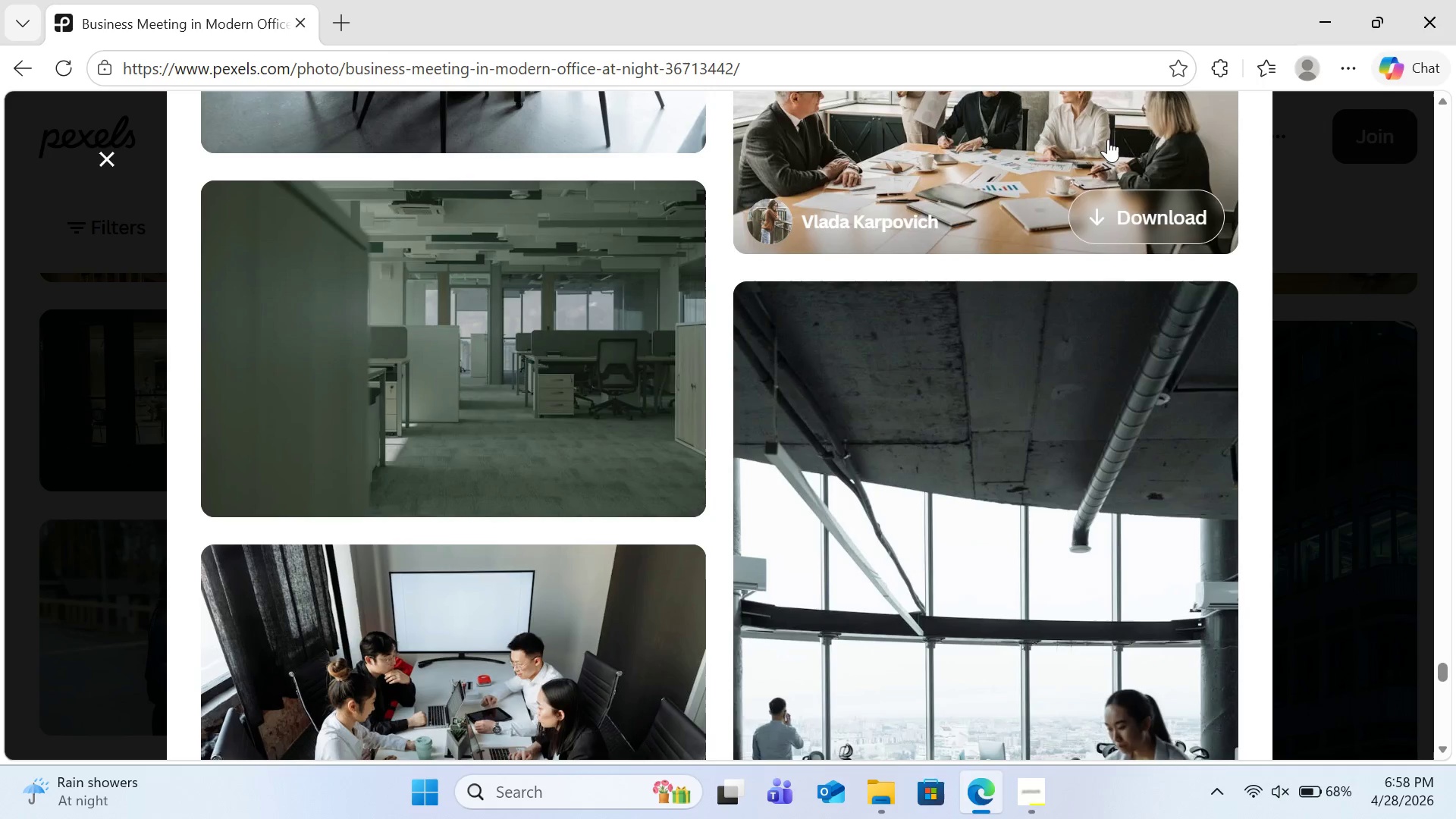 
scroll: coordinate [990, 481], scroll_direction: down, amount: 23.0
 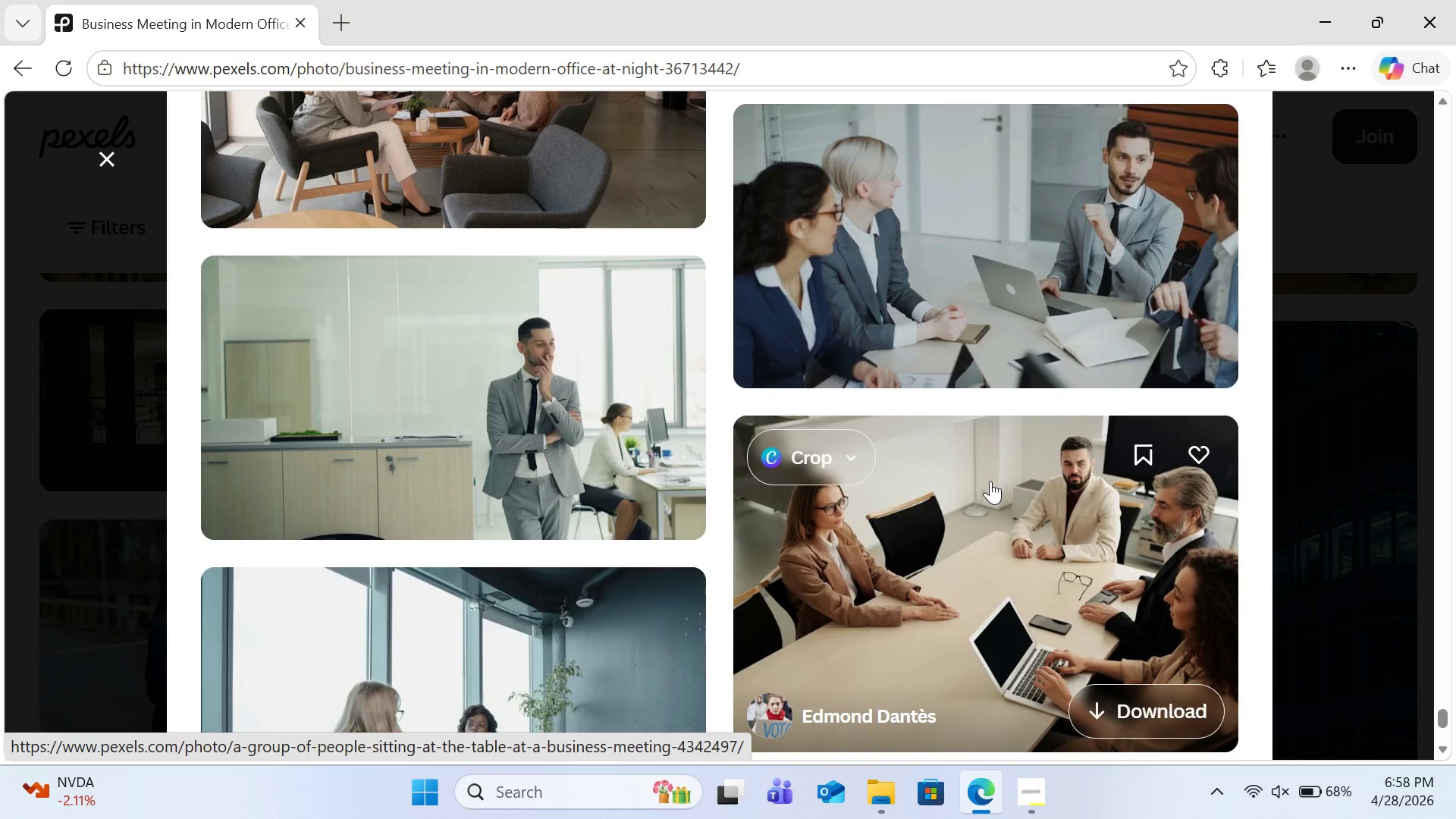 
scroll: coordinate [977, 474], scroll_direction: down, amount: 24.0
 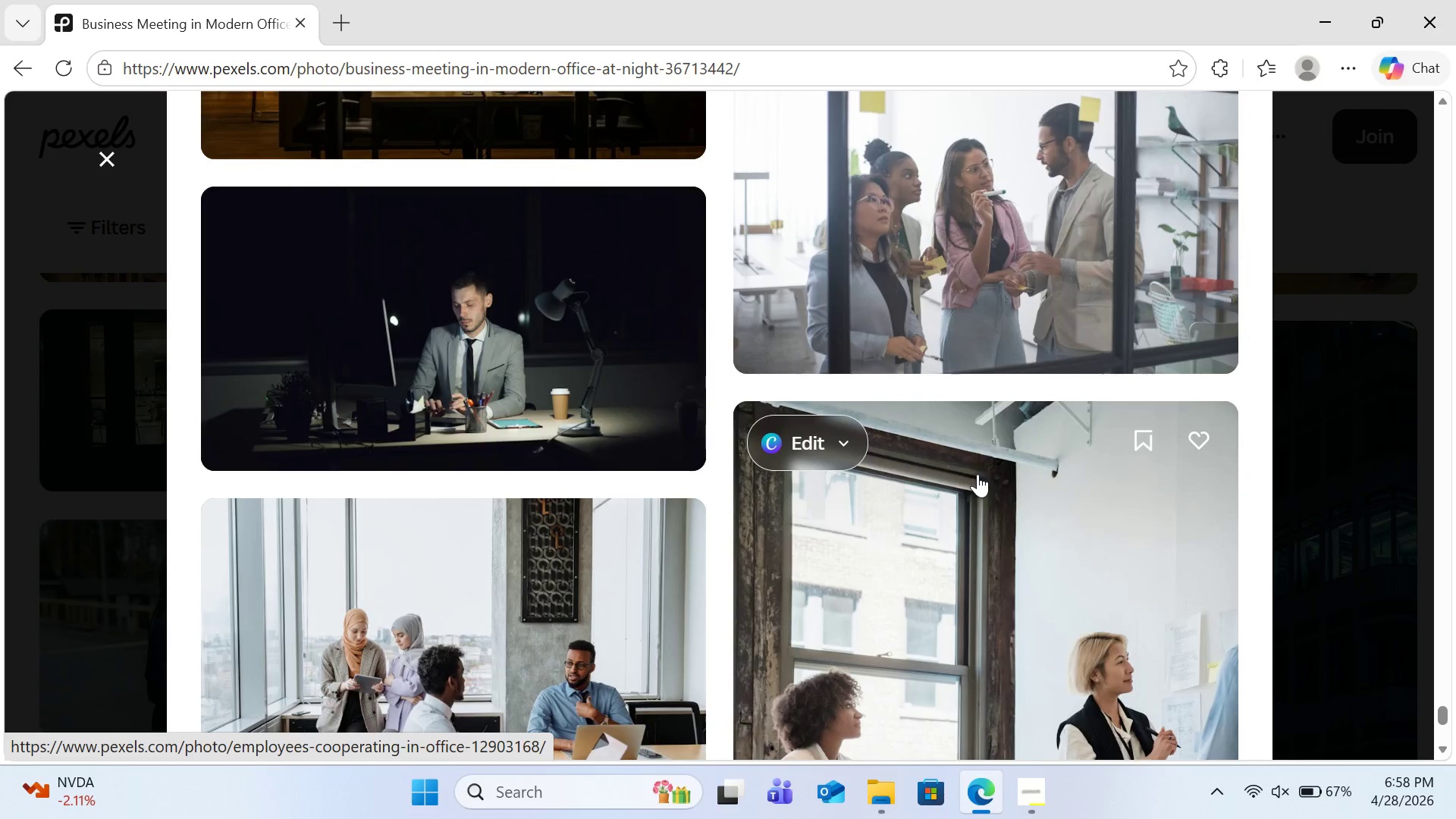 
scroll: coordinate [977, 474], scroll_direction: up, amount: 3.0
 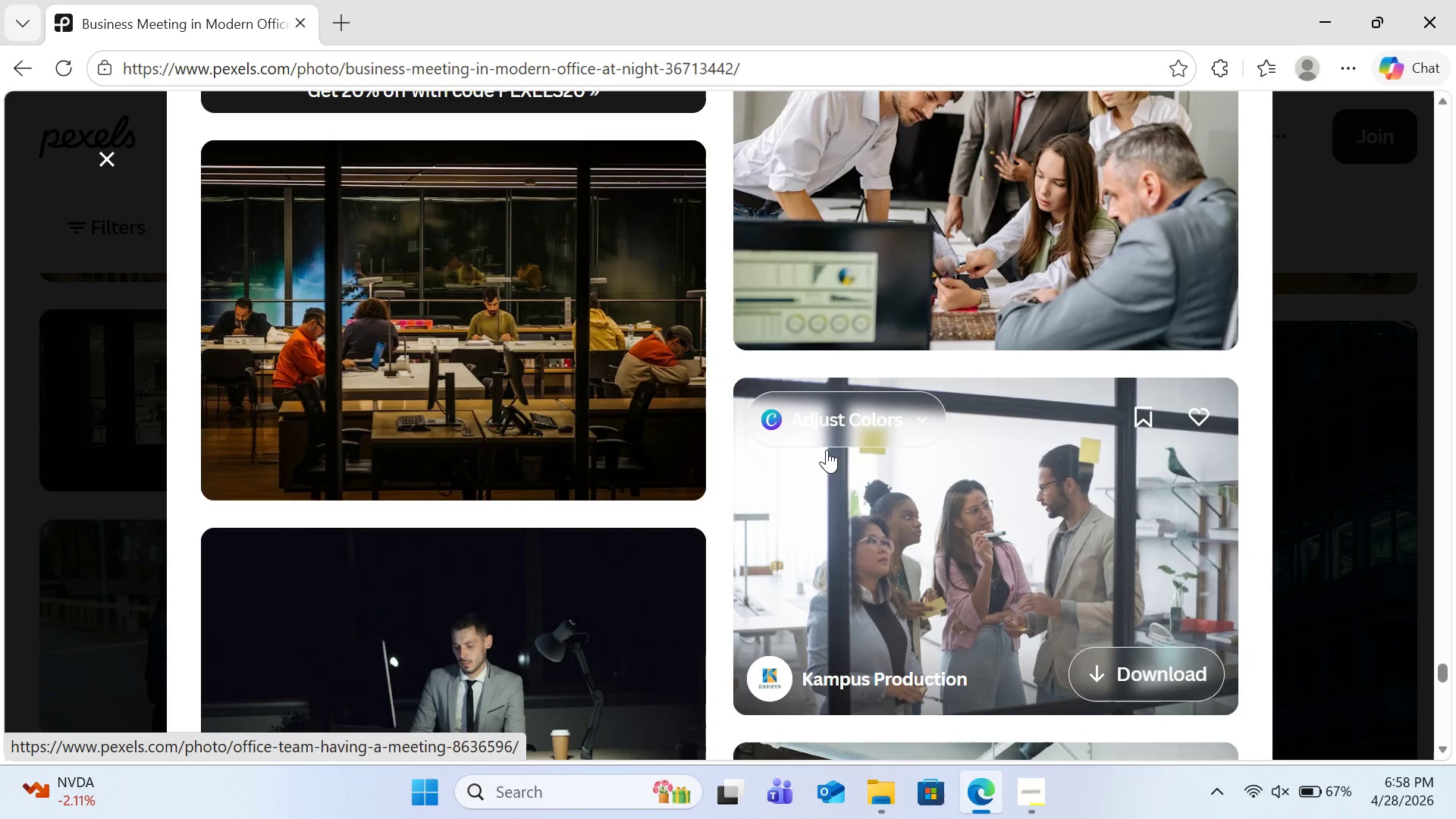 
scroll: coordinate [749, 427], scroll_direction: down, amount: 10.0
 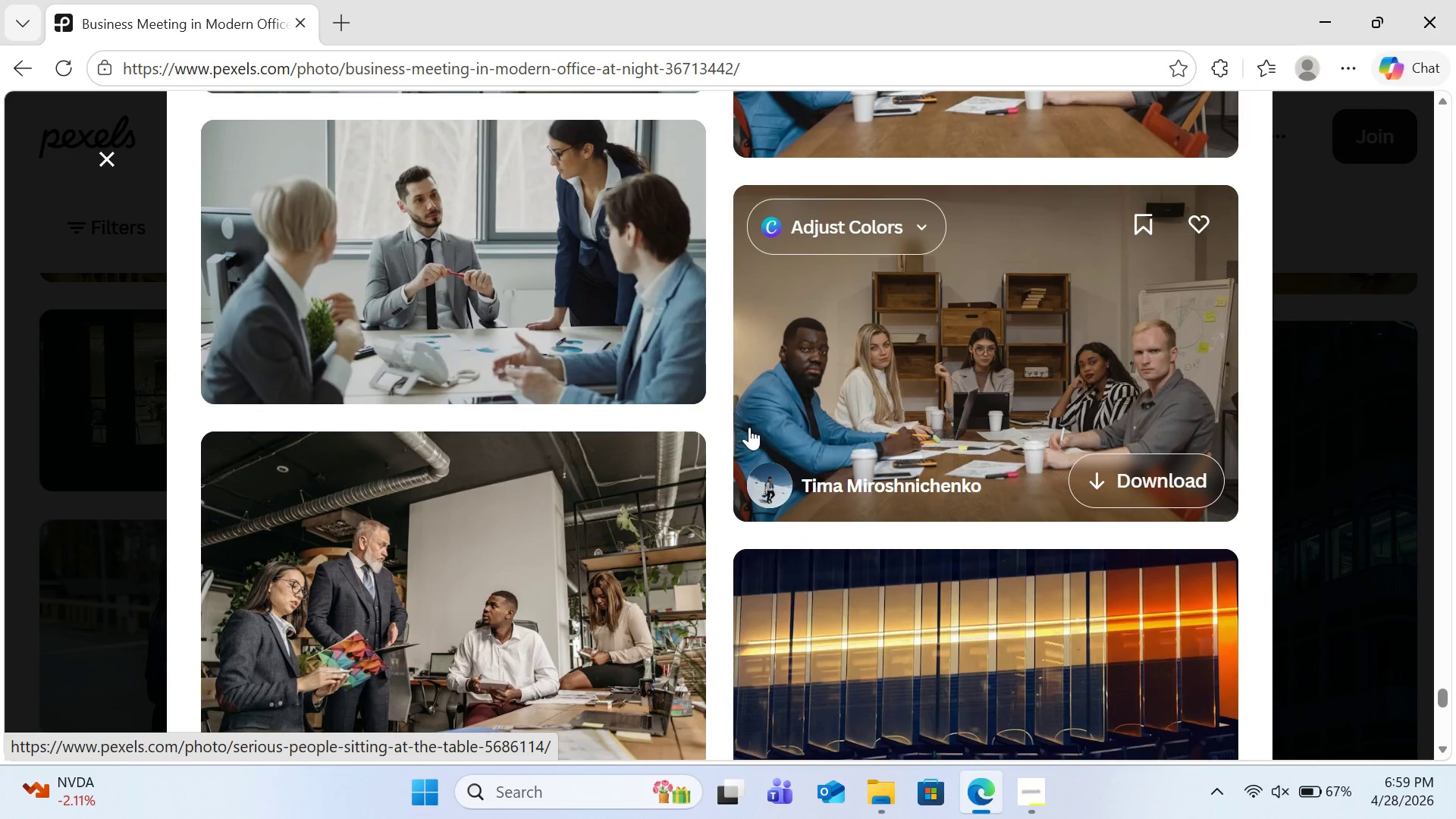 
scroll: coordinate [749, 427], scroll_direction: up, amount: 7.0
 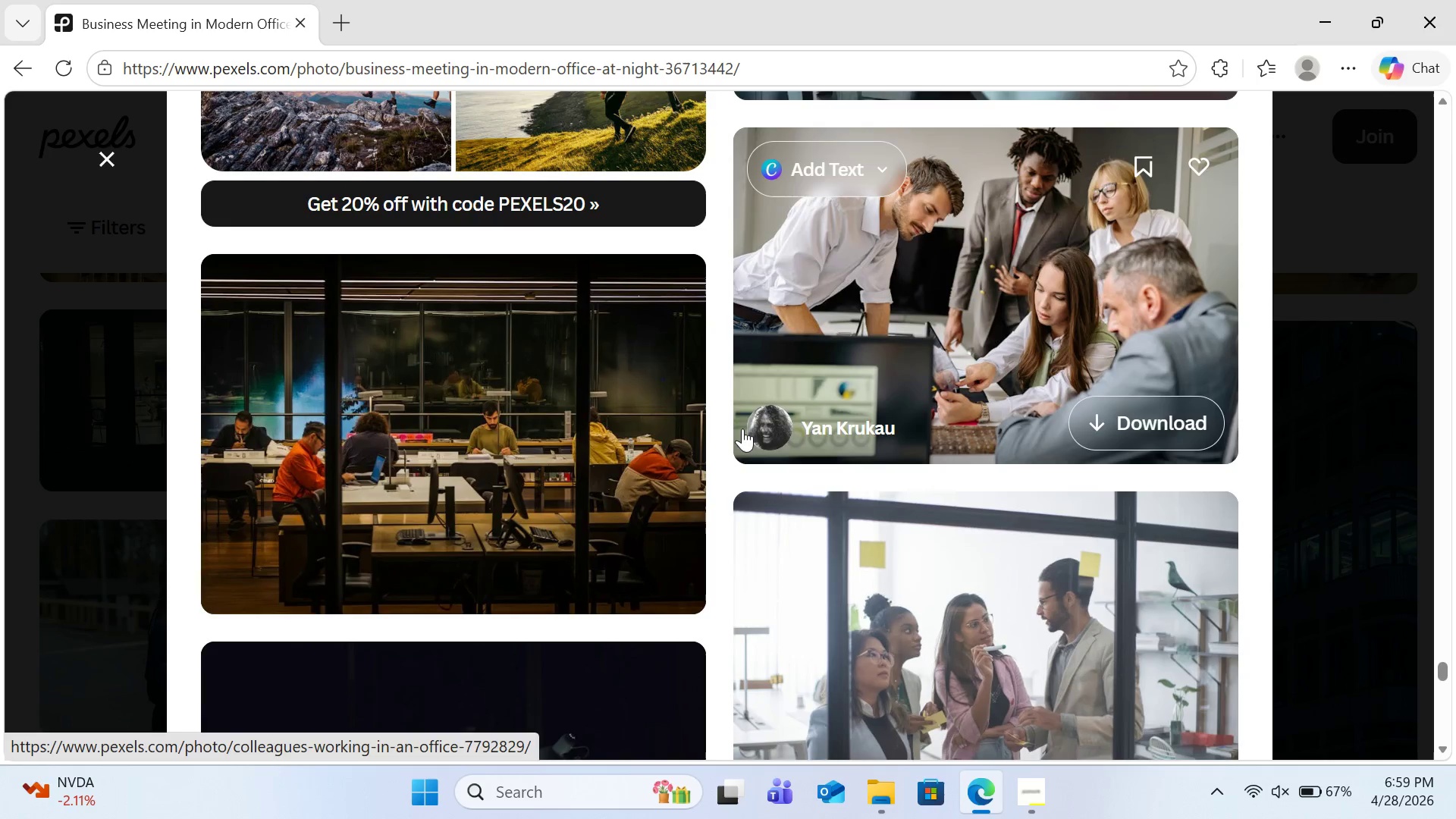 
left_click([625, 567])
 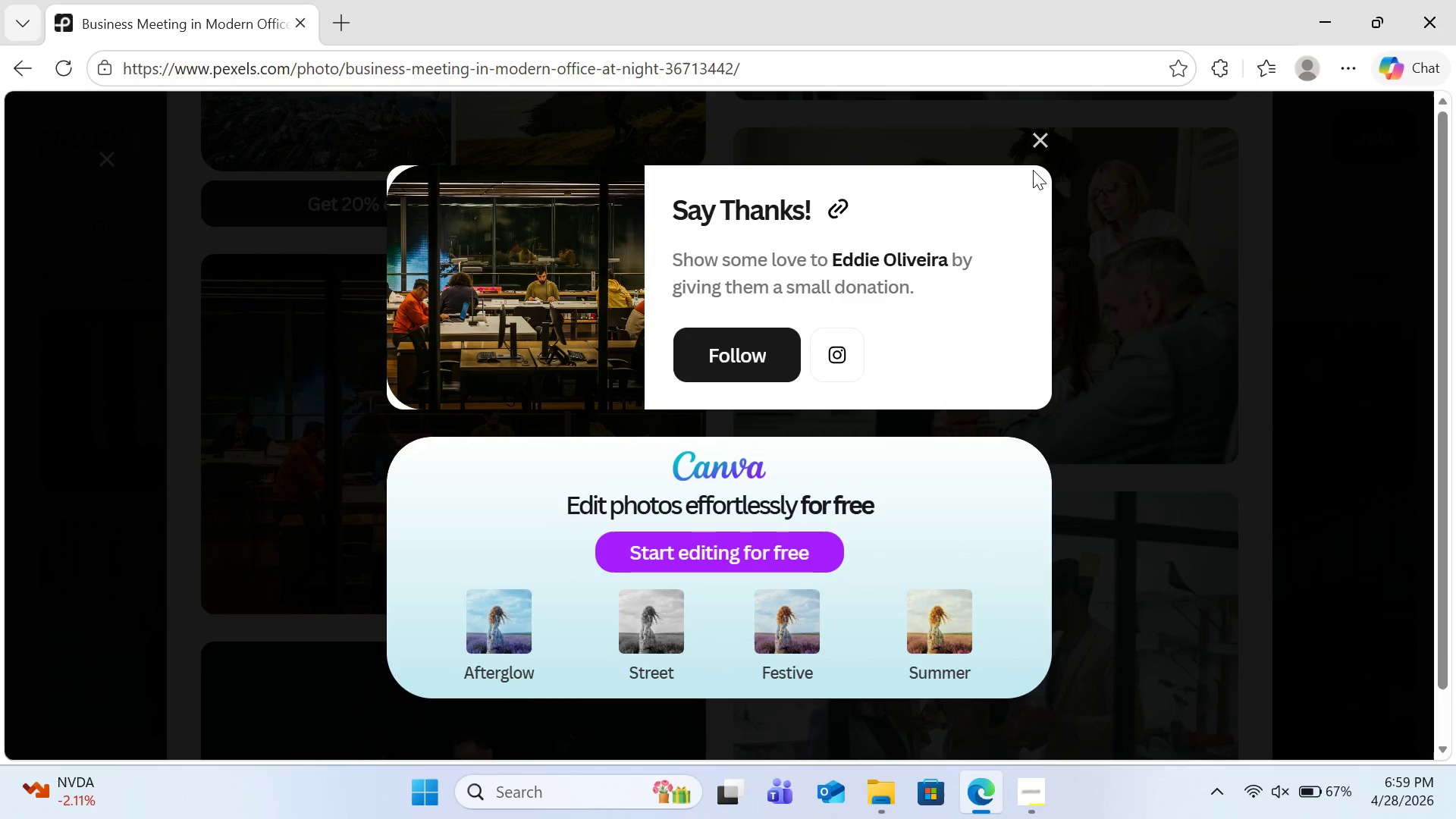 
left_click([1044, 140])
 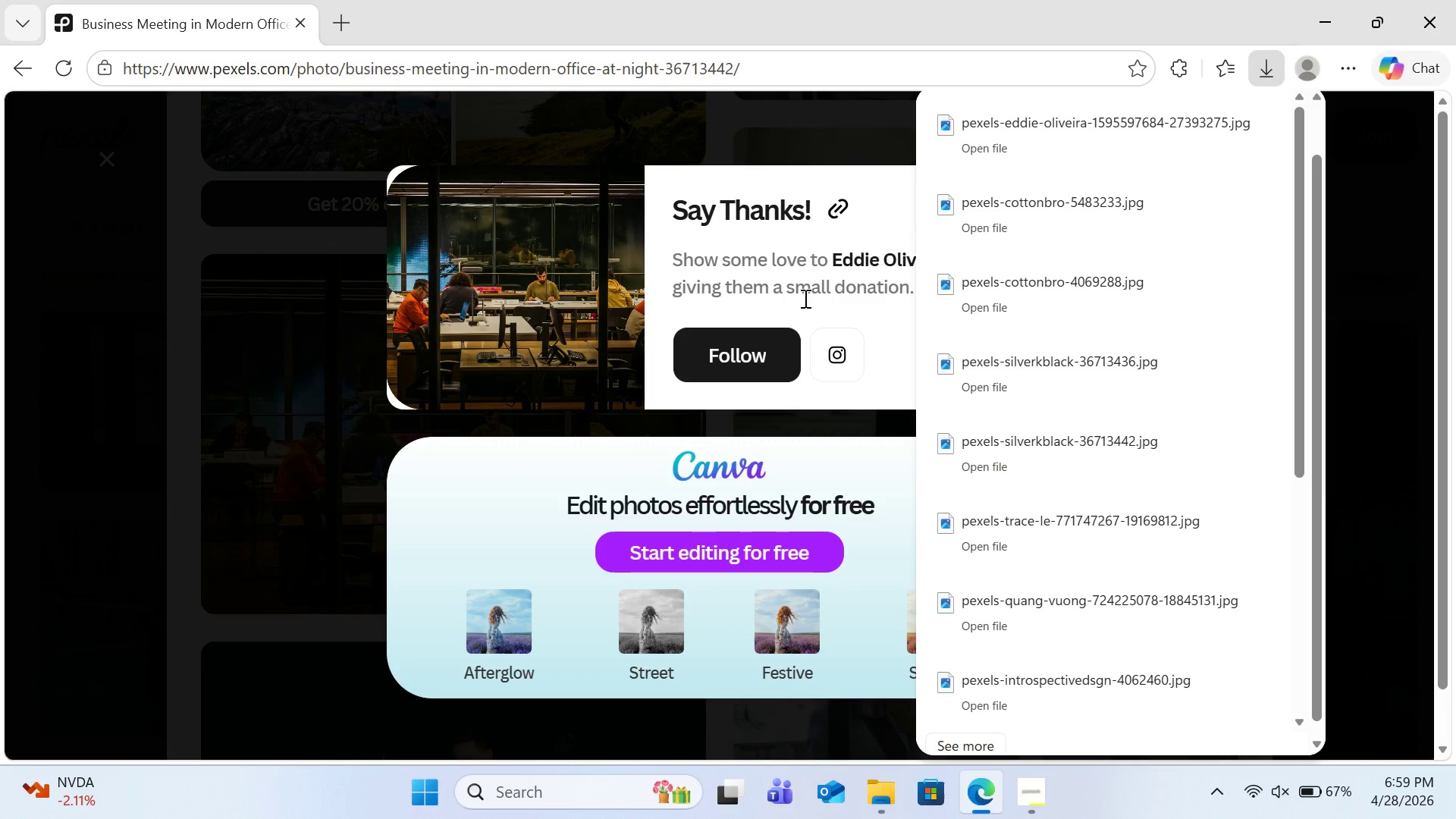 
key(Escape)
 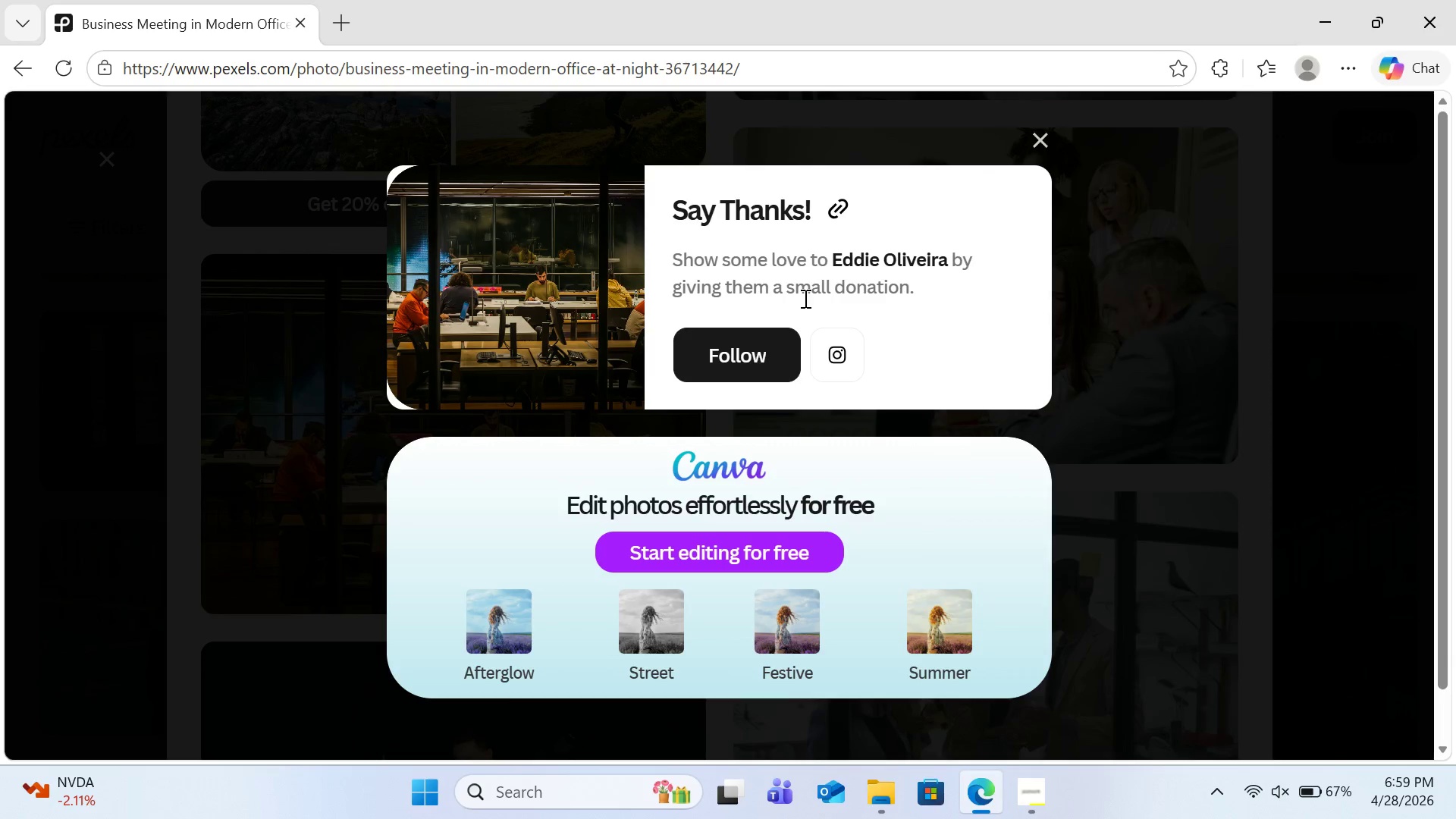 
key(Escape)
 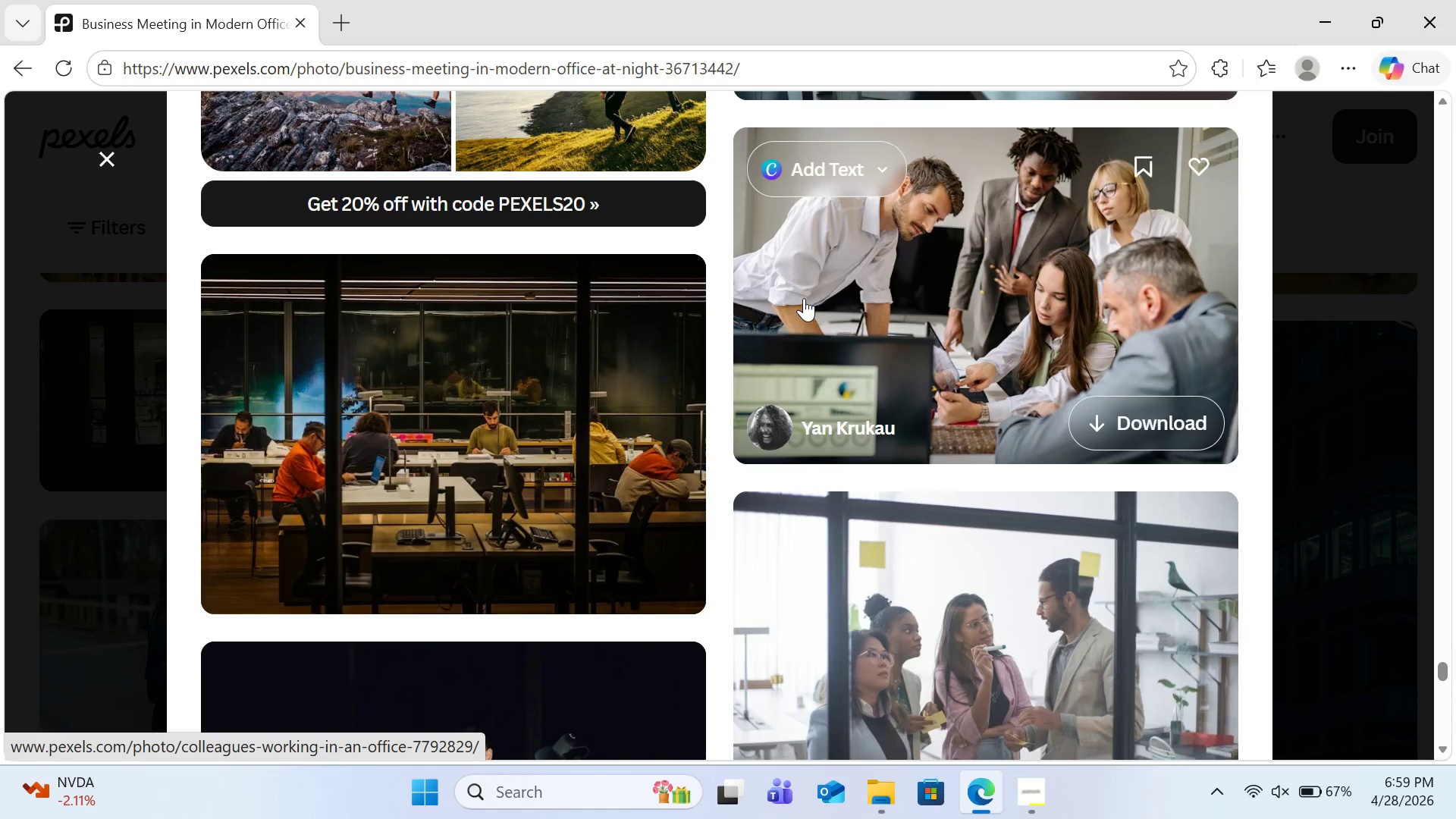 
scroll: coordinate [804, 294], scroll_direction: down, amount: 32.0
 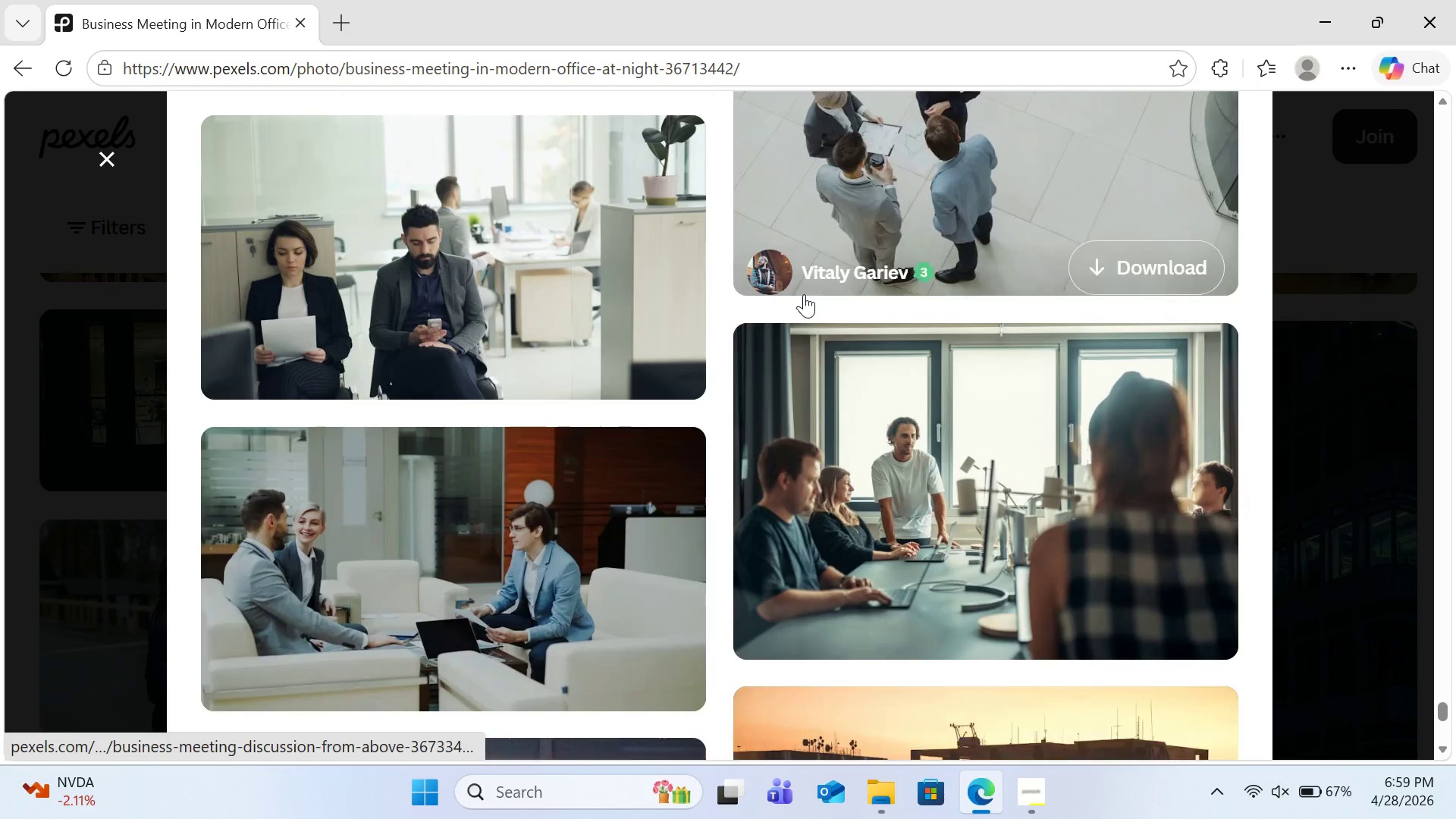 
scroll: coordinate [804, 294], scroll_direction: up, amount: 6.0
 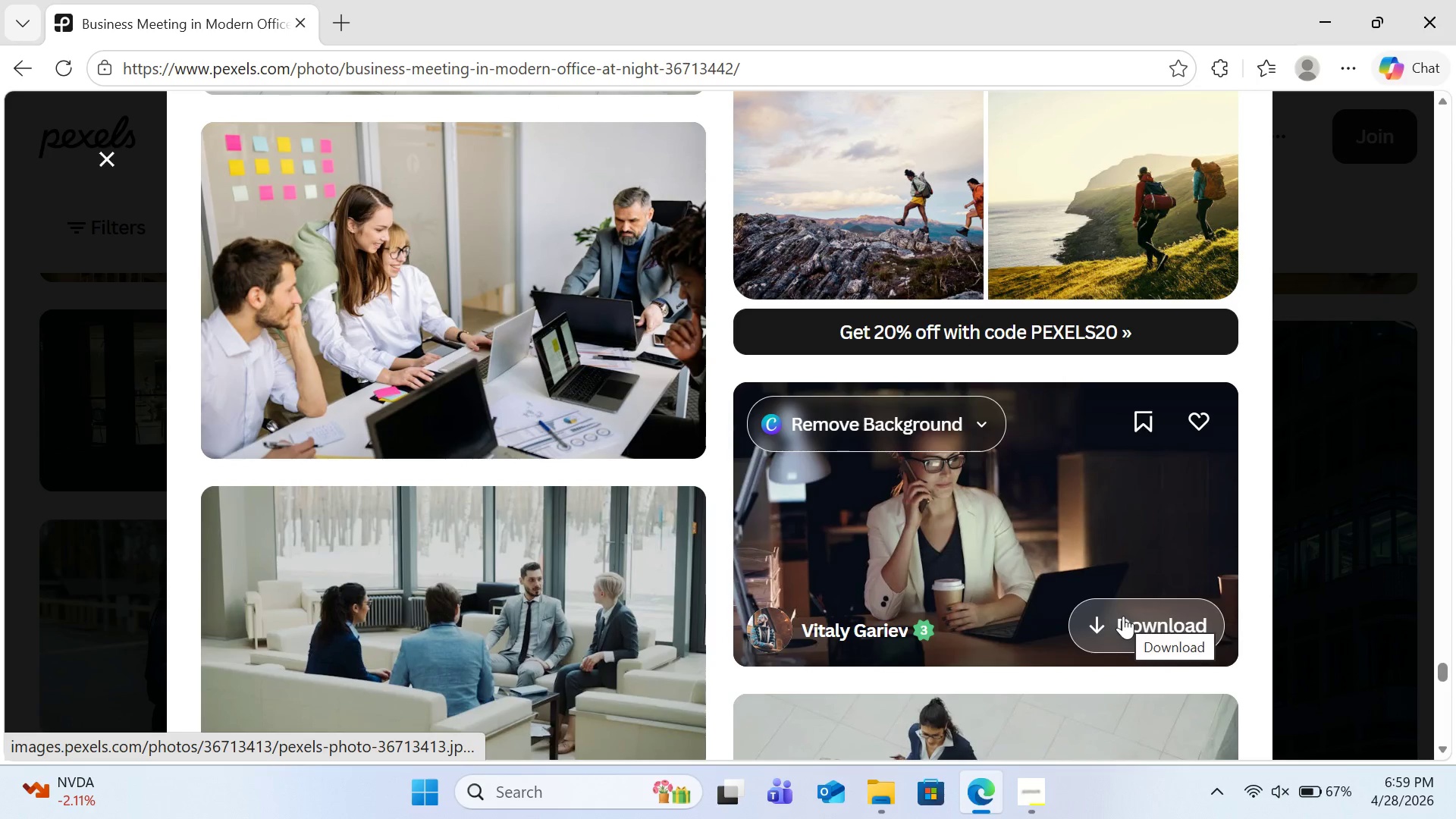 
left_click([1123, 616])
 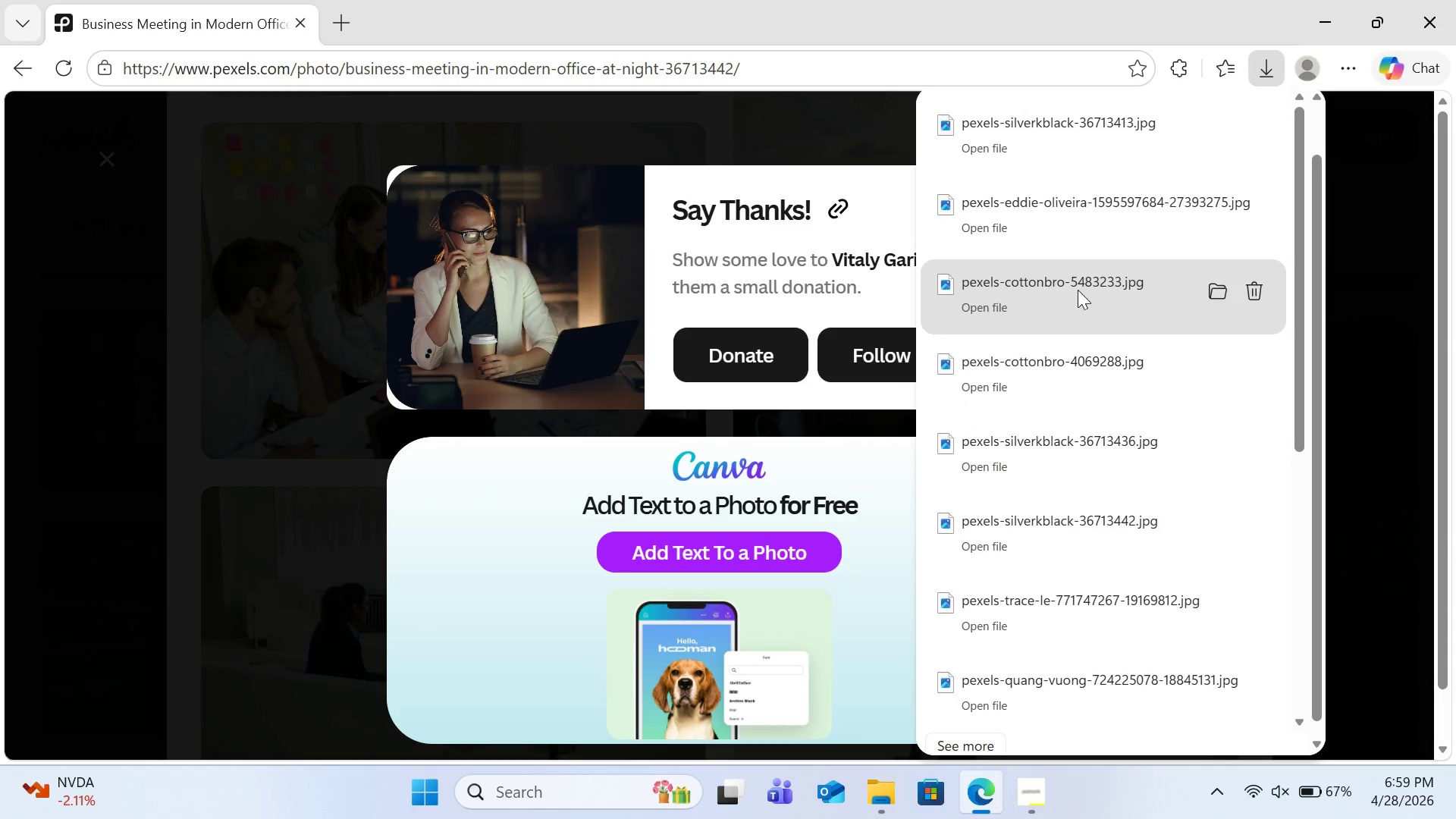 
left_click([1301, 11])